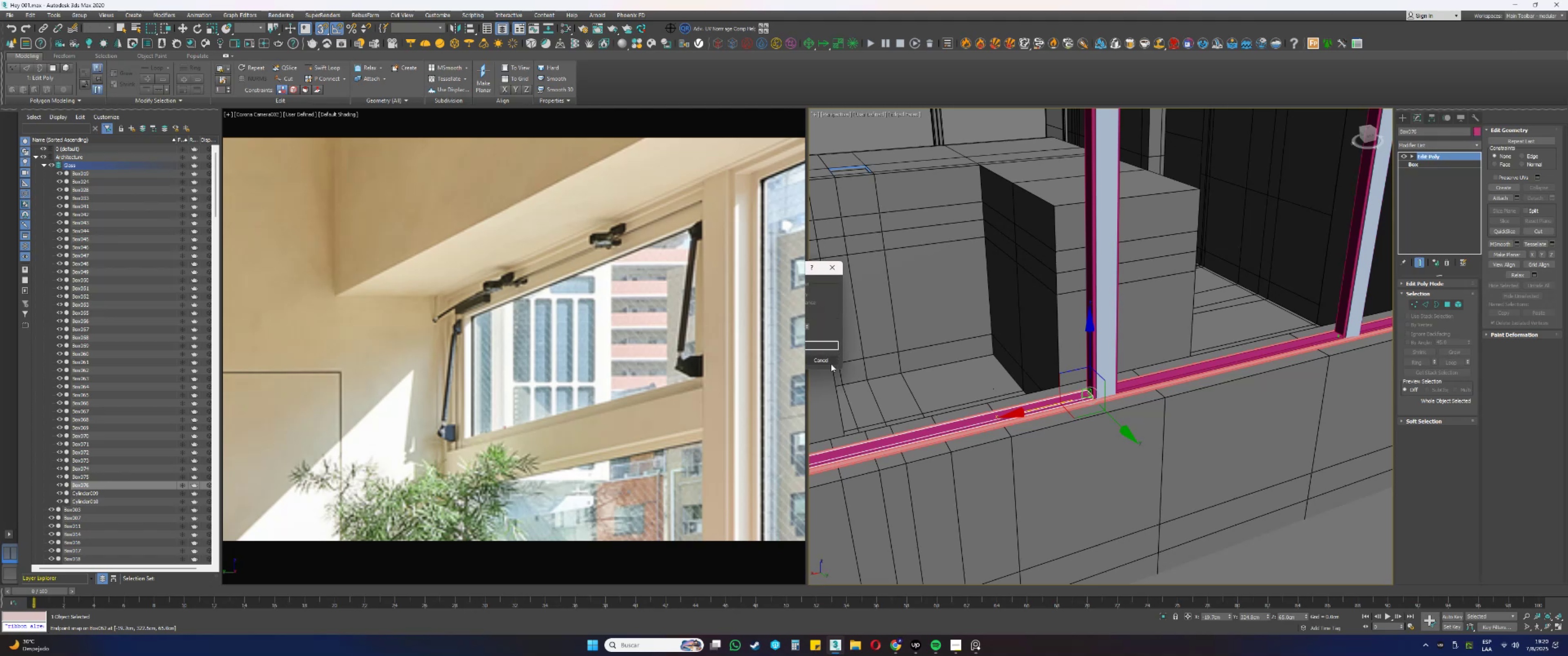 
key(S)
 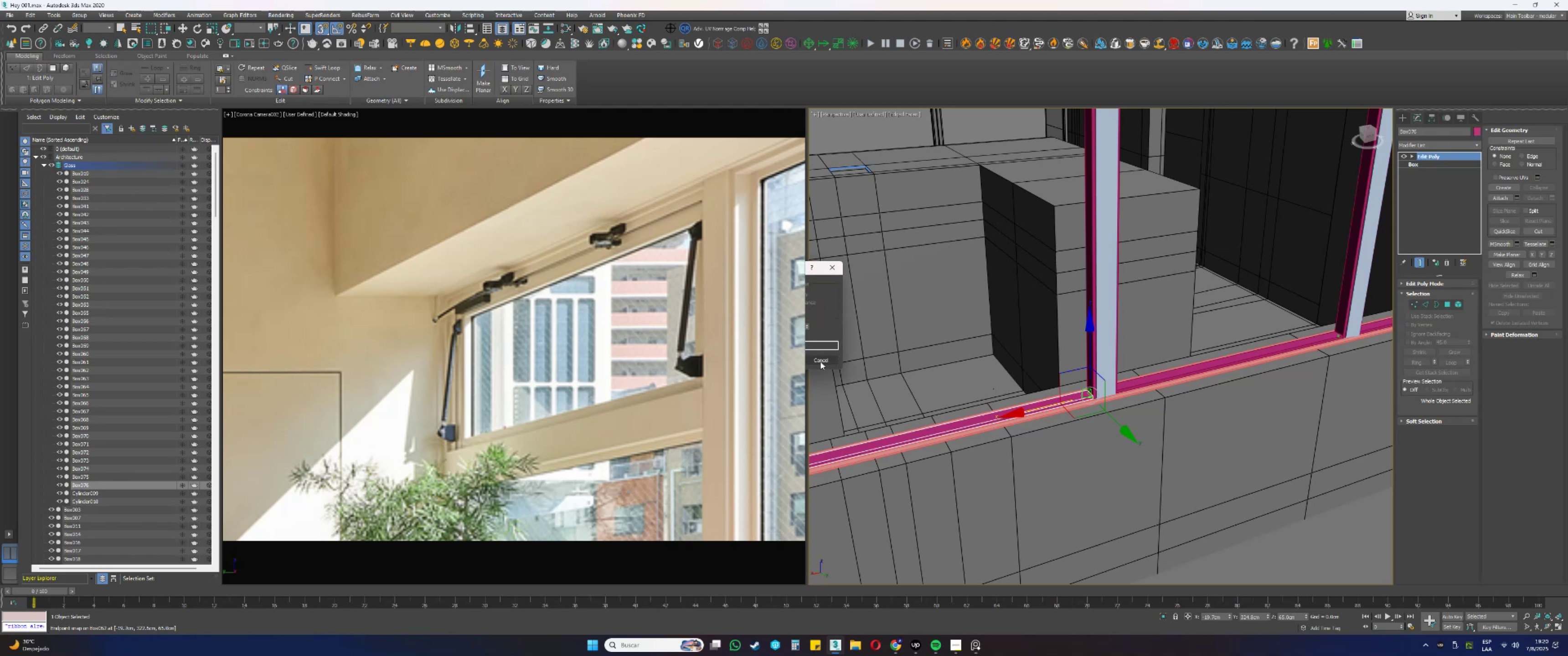 
key(NumpadEnter)
 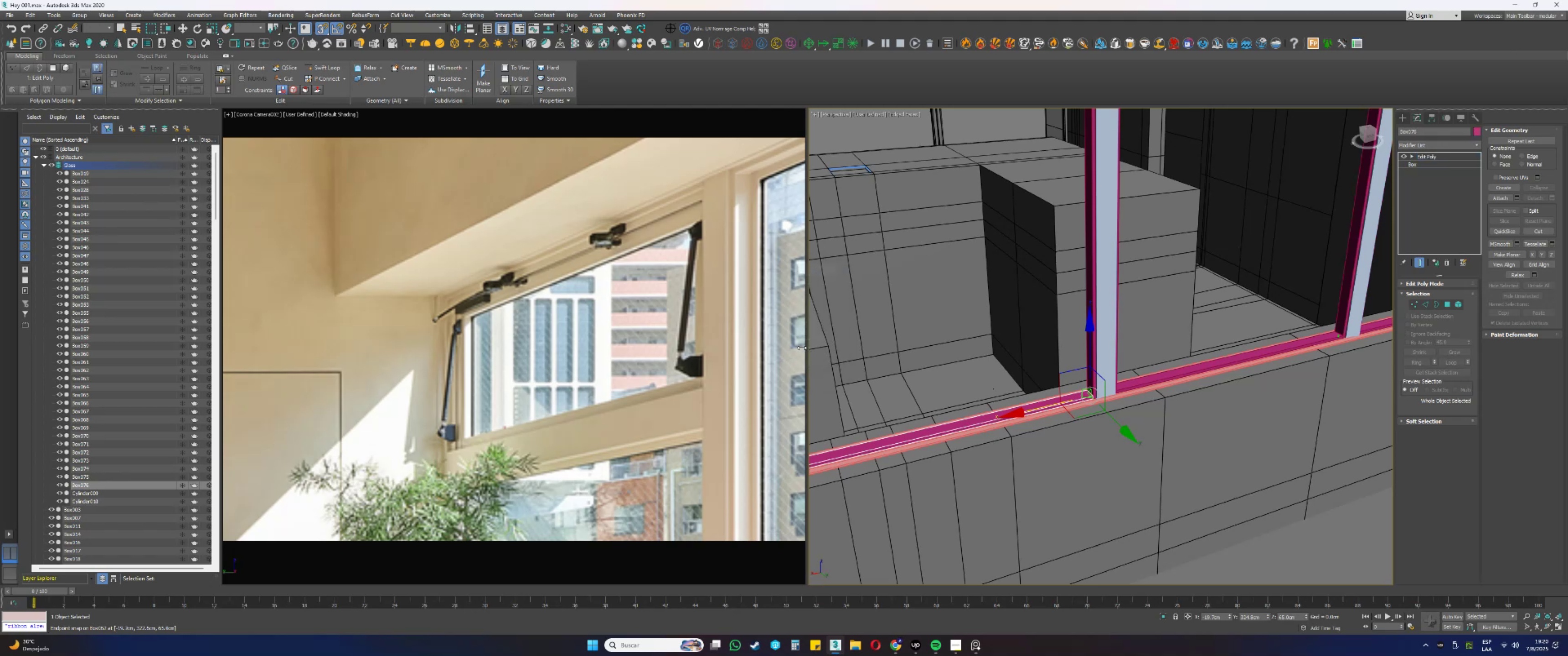 
key(S)
 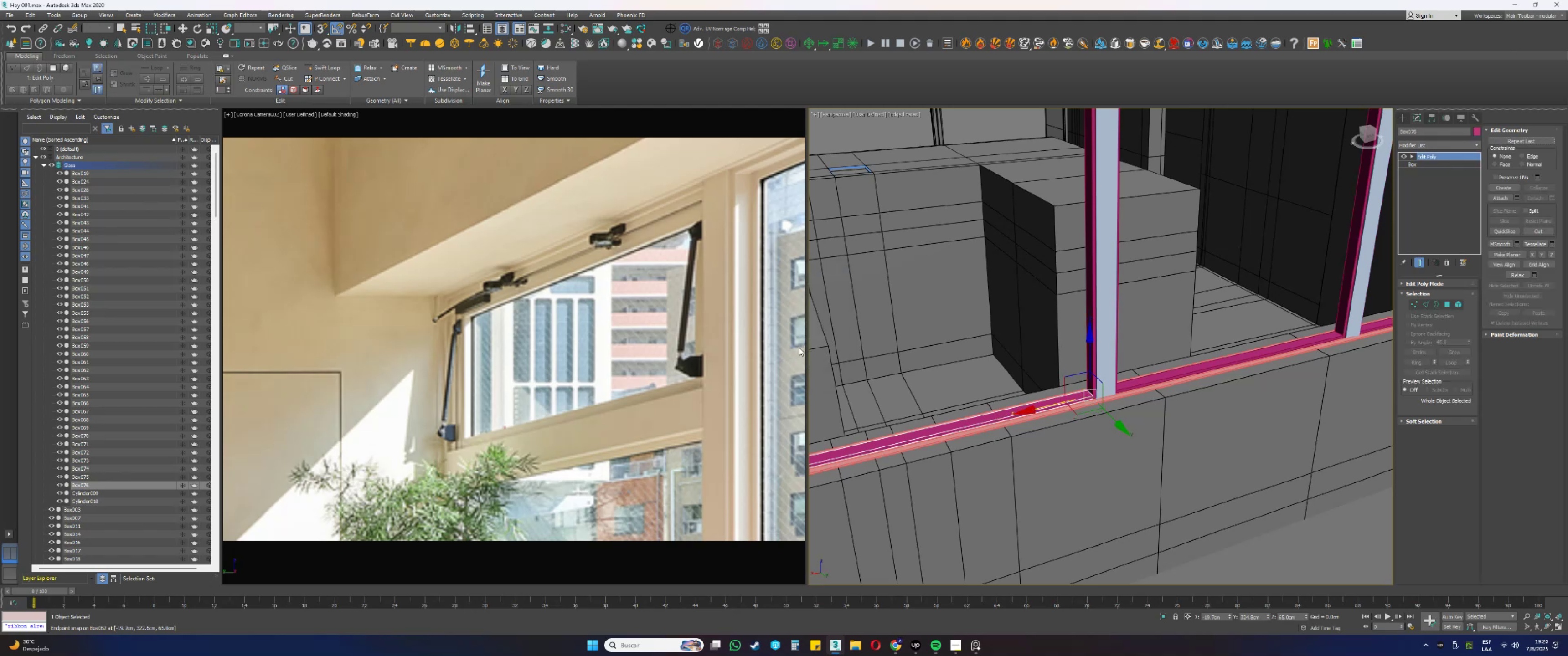 
hold_key(key=AltLeft, duration=0.37)
 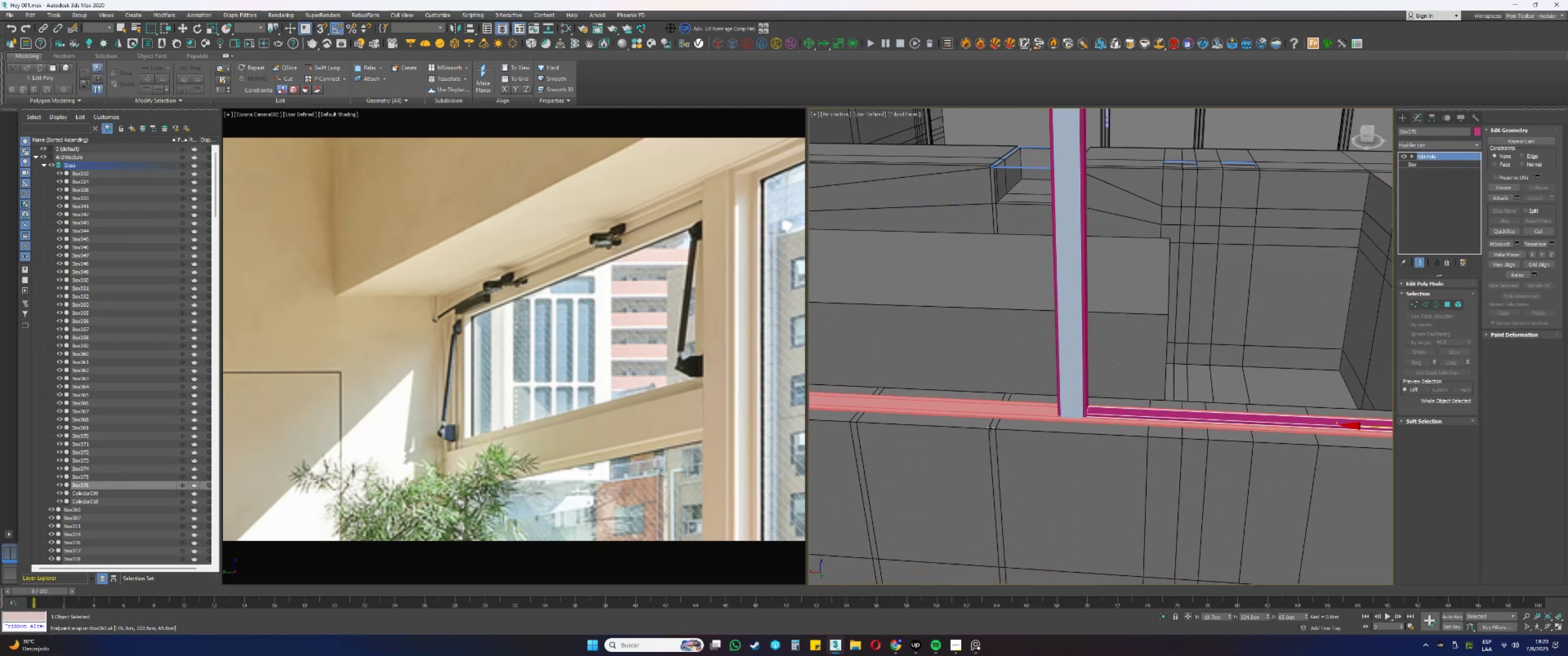 
scroll: coordinate [1031, 410], scroll_direction: up, amount: 5.0
 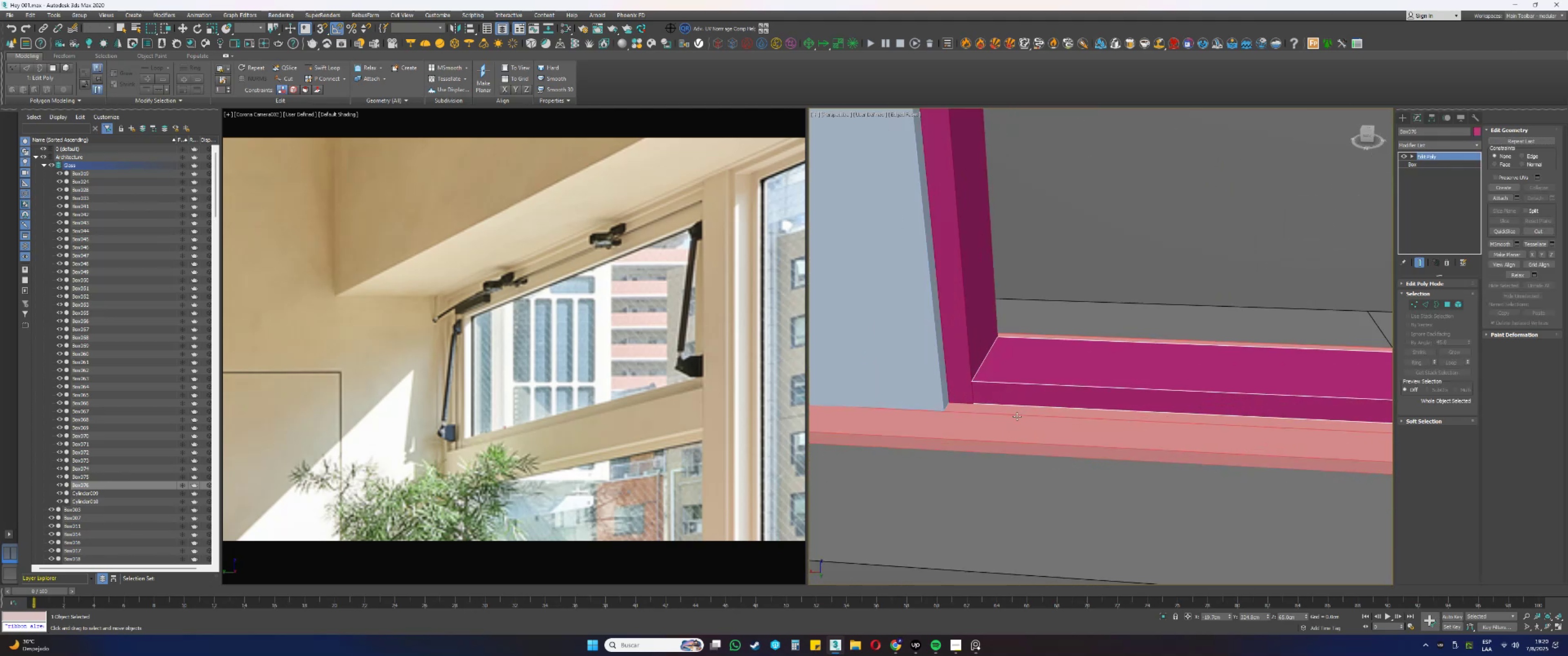 
scroll: coordinate [988, 392], scroll_direction: down, amount: 5.0
 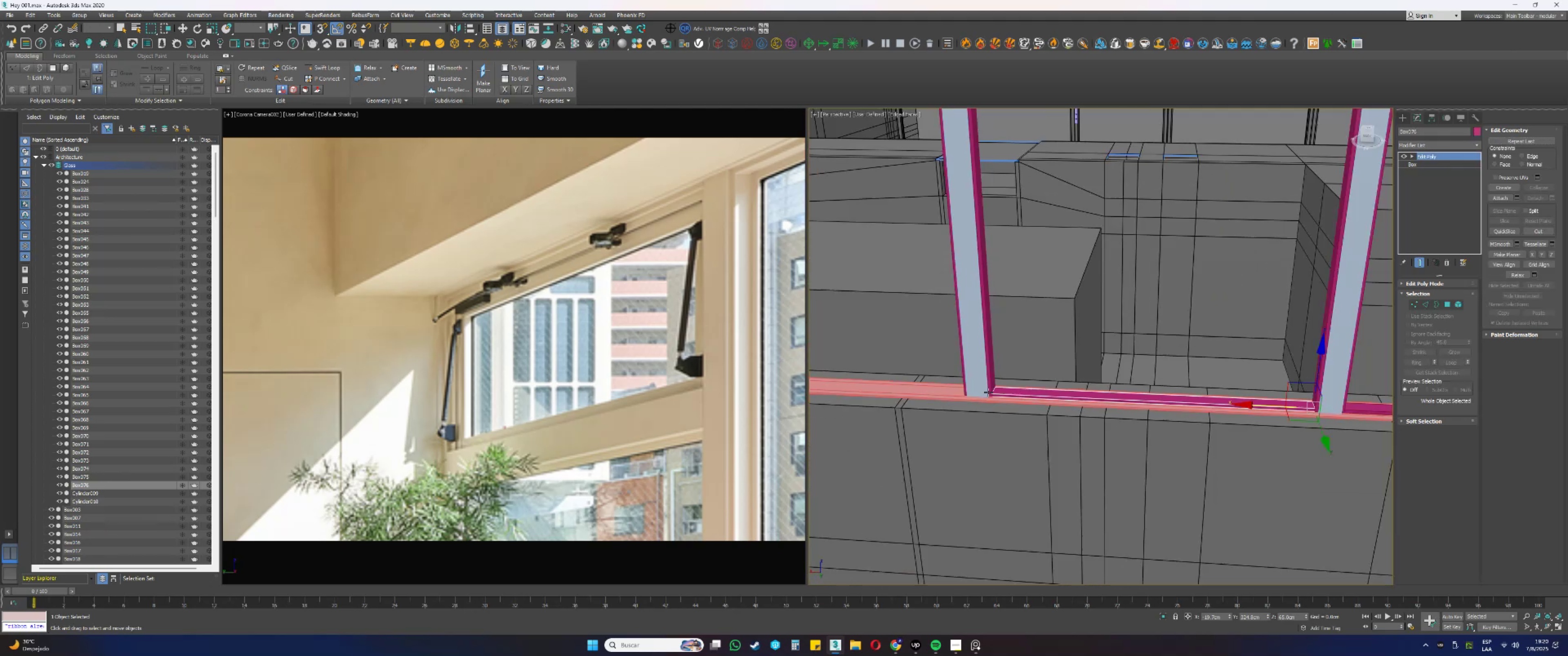 
key(Alt+AltLeft)
 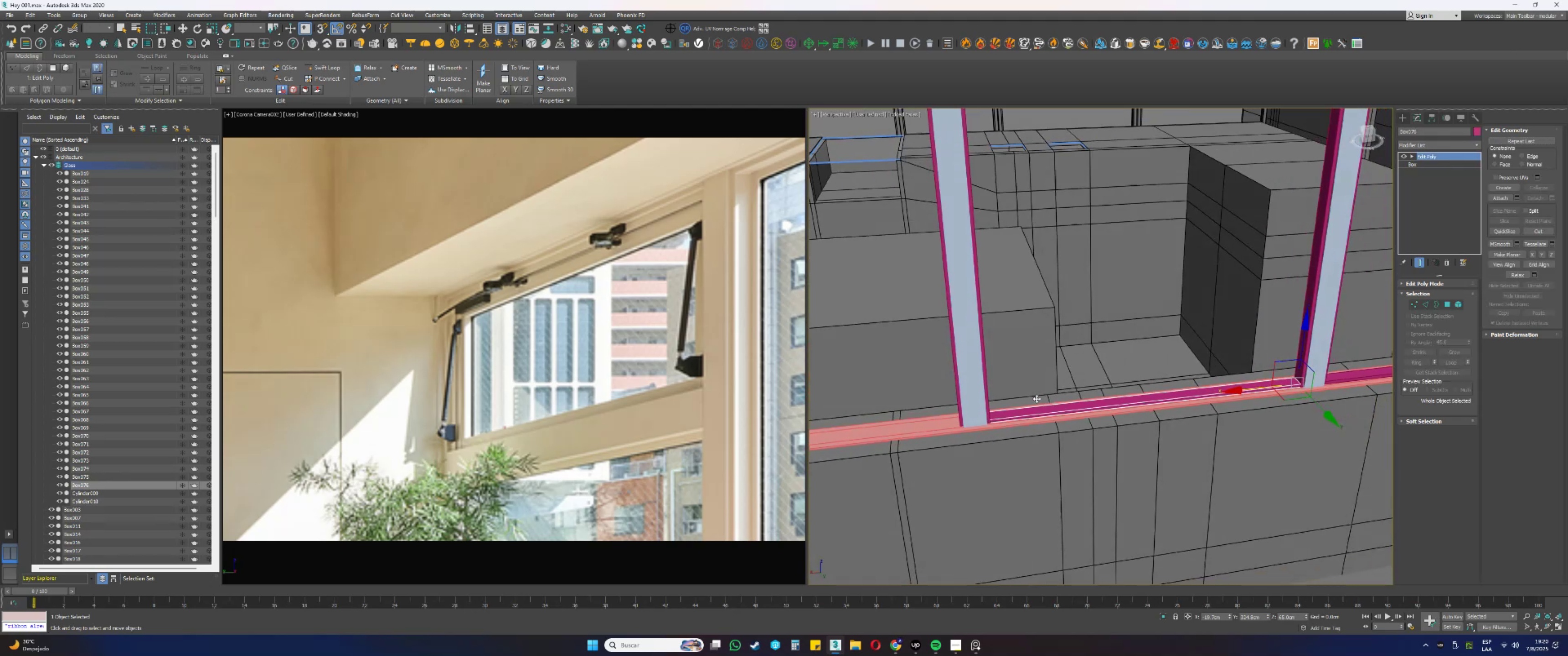 
key(Alt+AltLeft)
 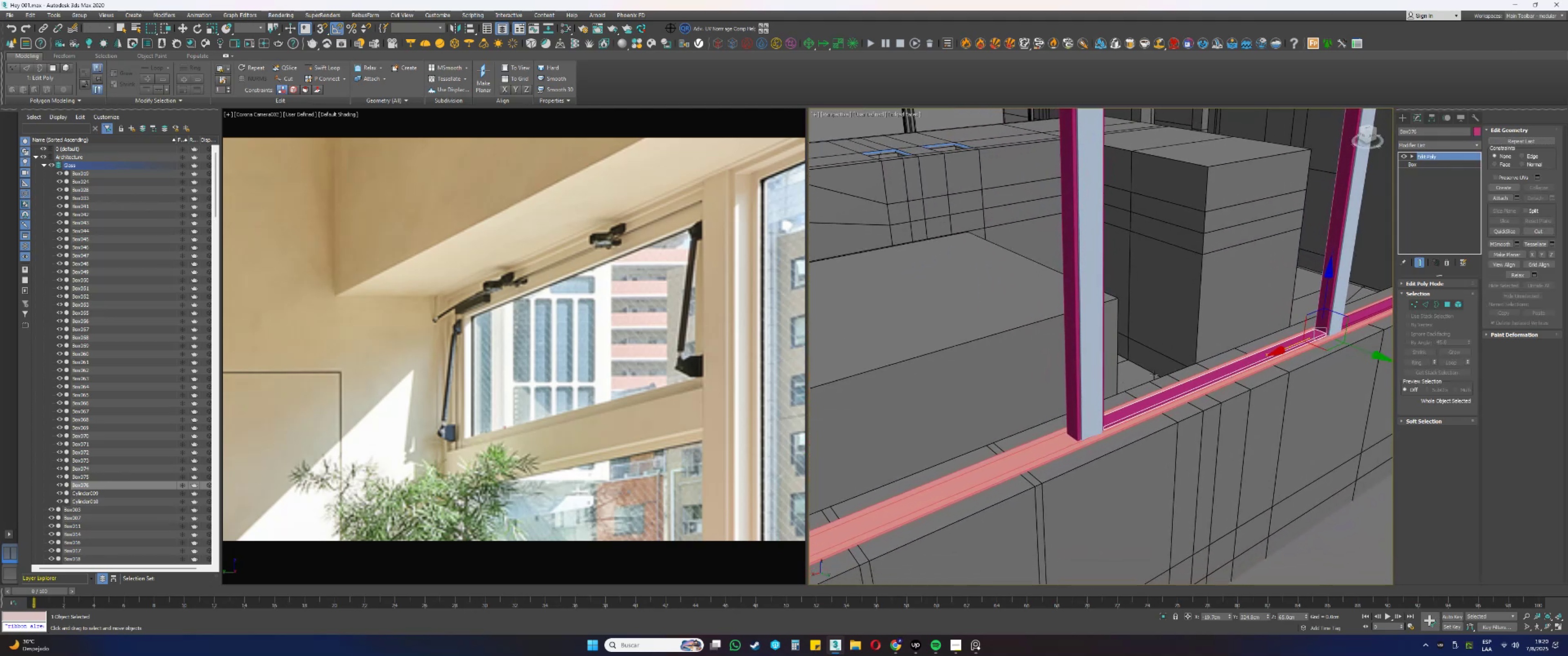 
hold_key(key=ShiftLeft, duration=0.44)
left_click_drag(start_coordinate=[1286, 346], to_coordinate=[1072, 438])
 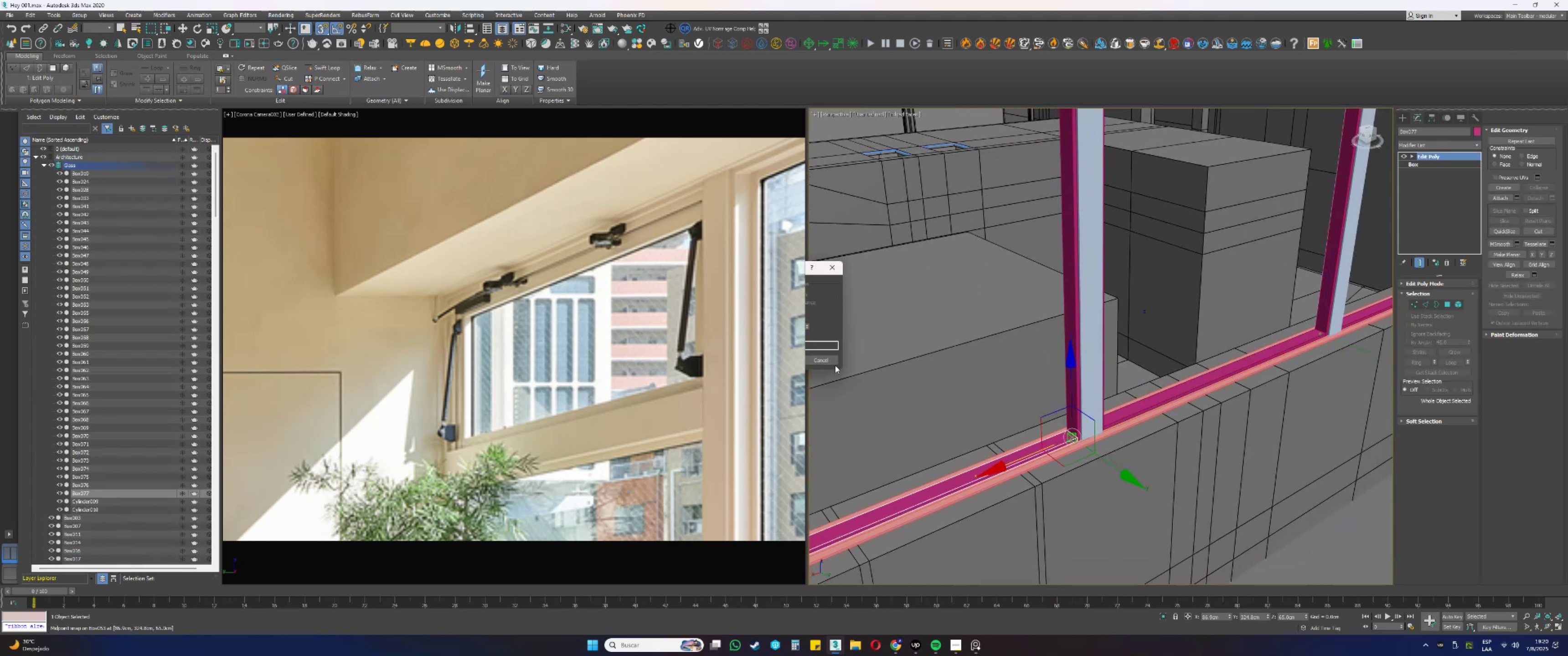 
key(S)
 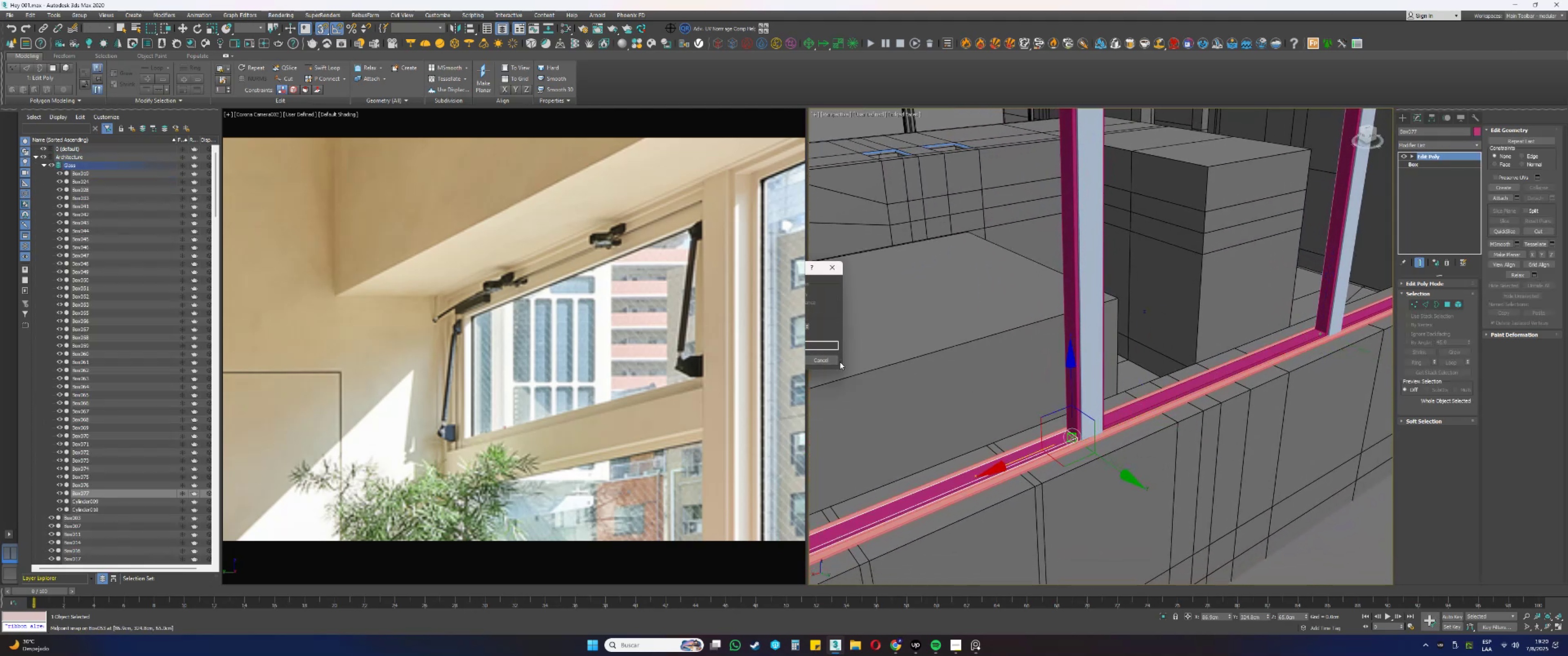 
key(NumpadEnter)
 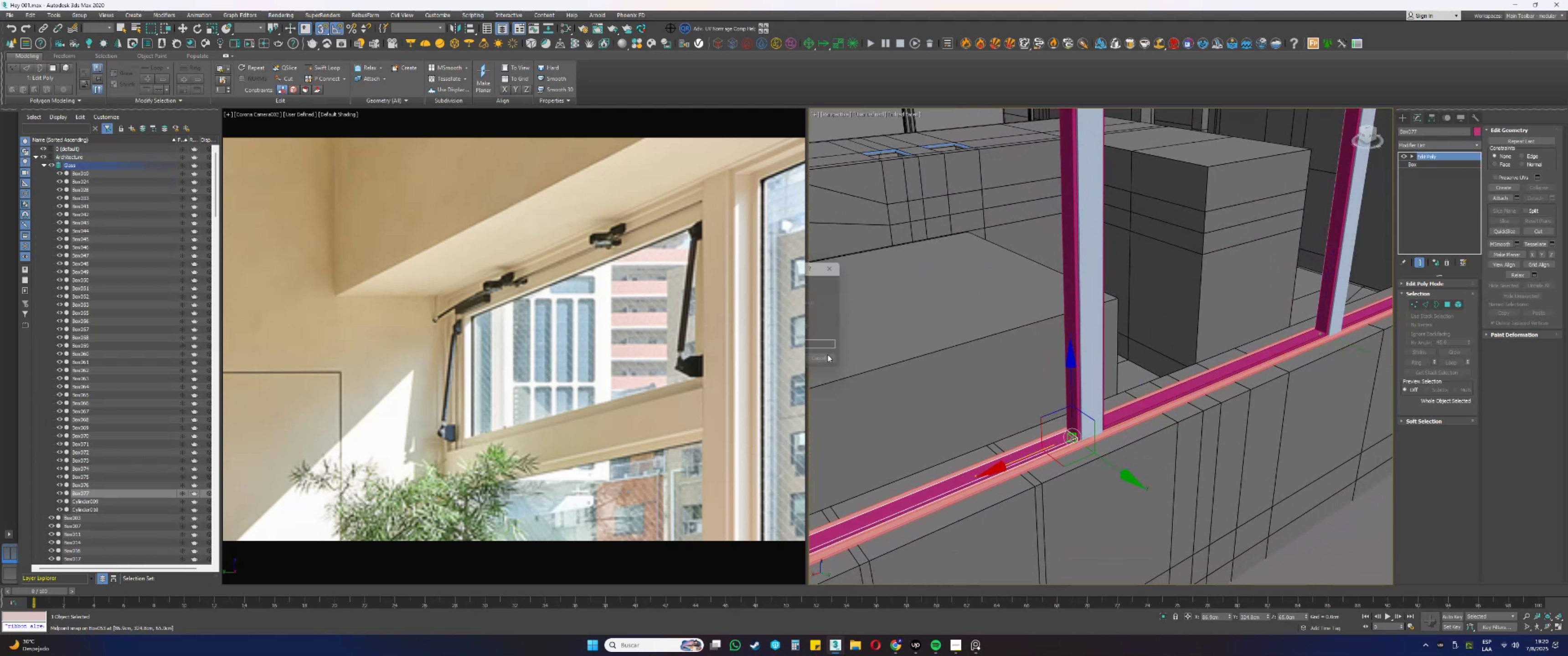 
key(S)
 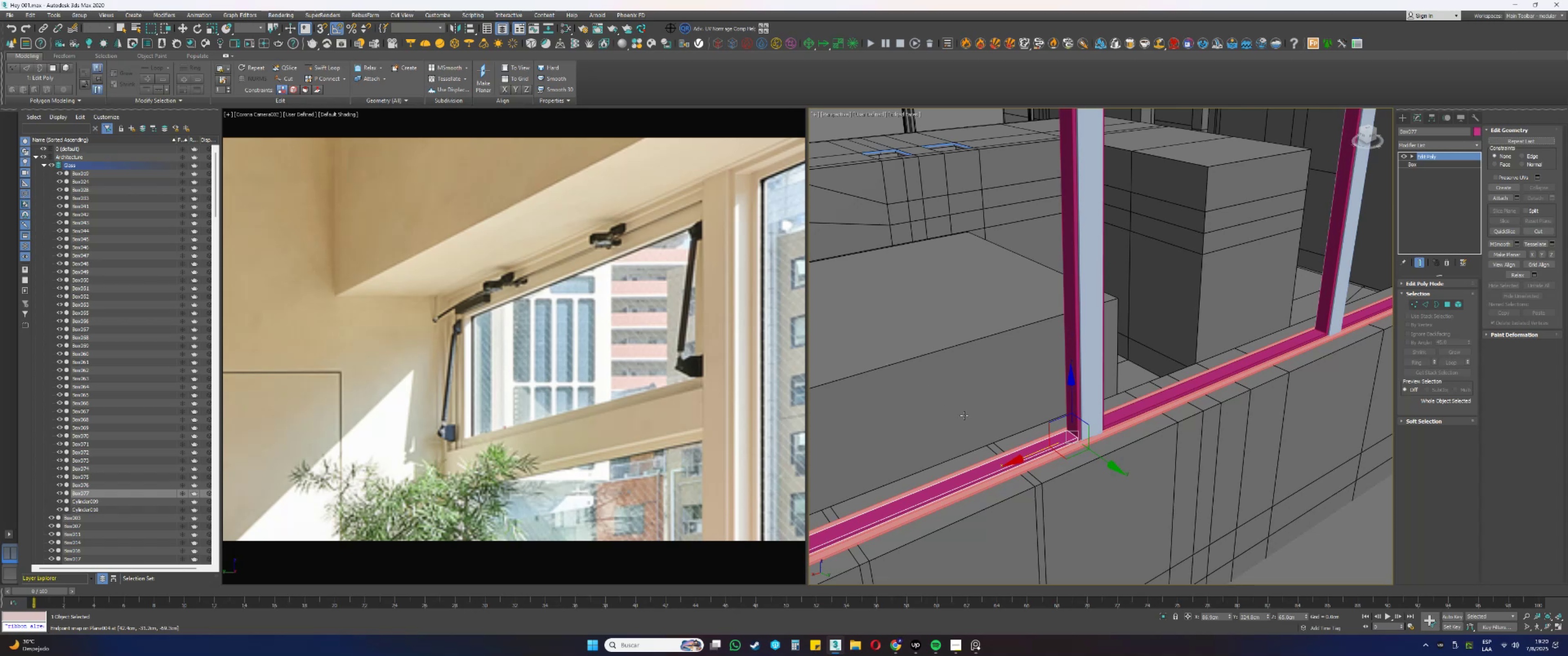 
hold_key(key=AltLeft, duration=0.41)
 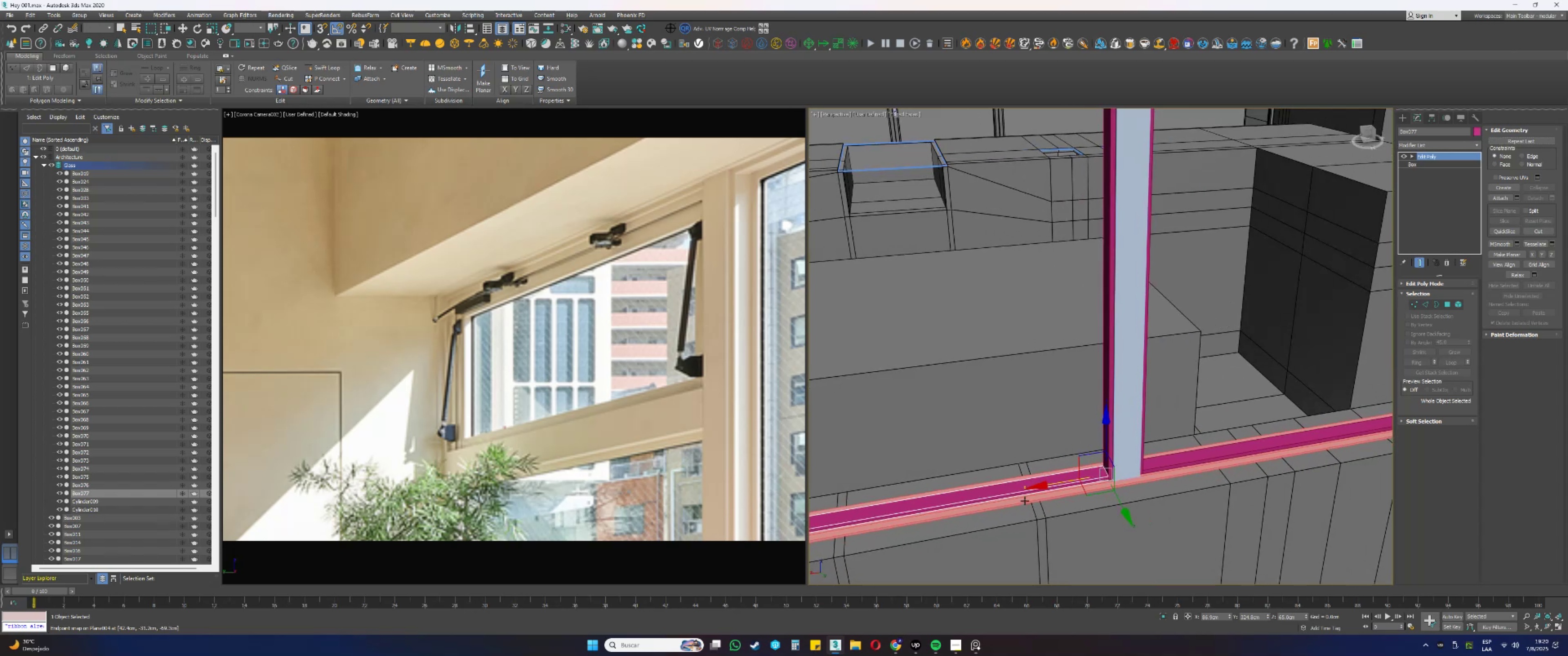 
scroll: coordinate [1136, 448], scroll_direction: down, amount: 1.0
 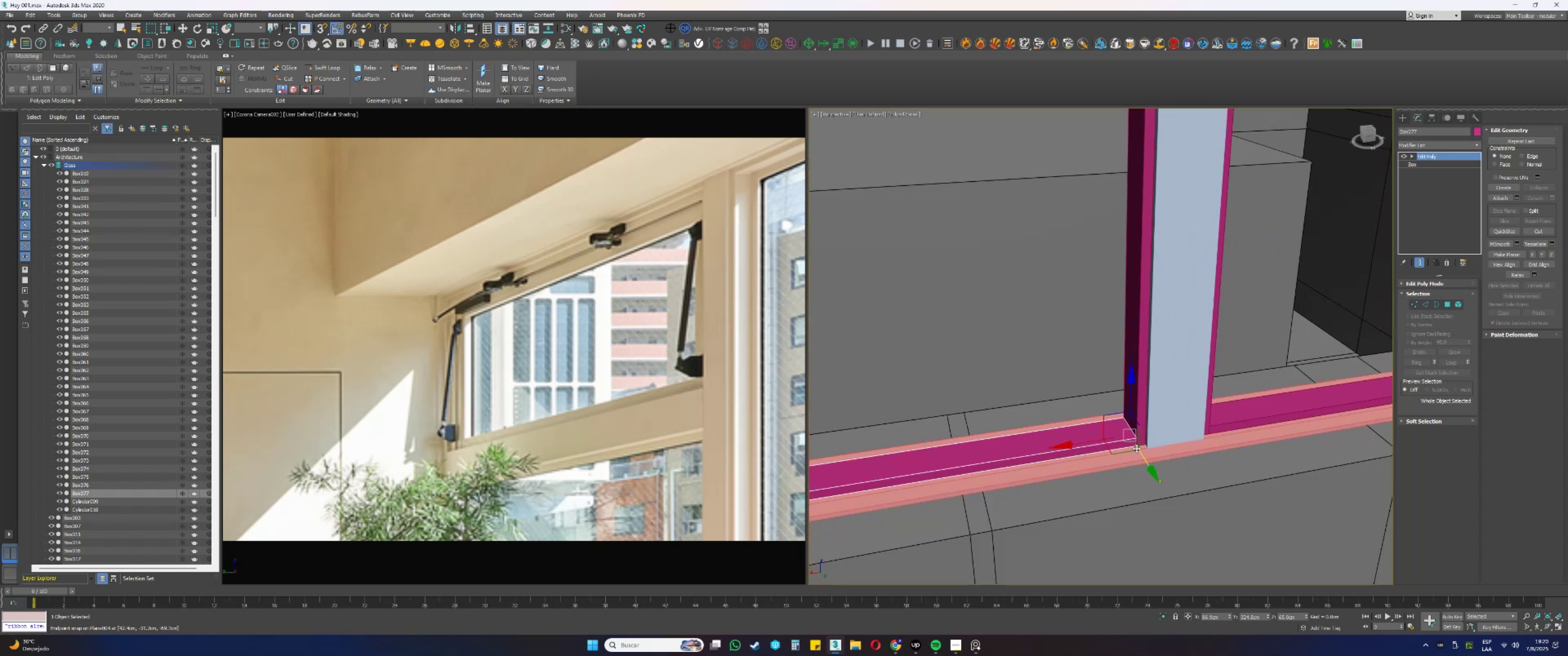 
key(Alt+AltLeft)
 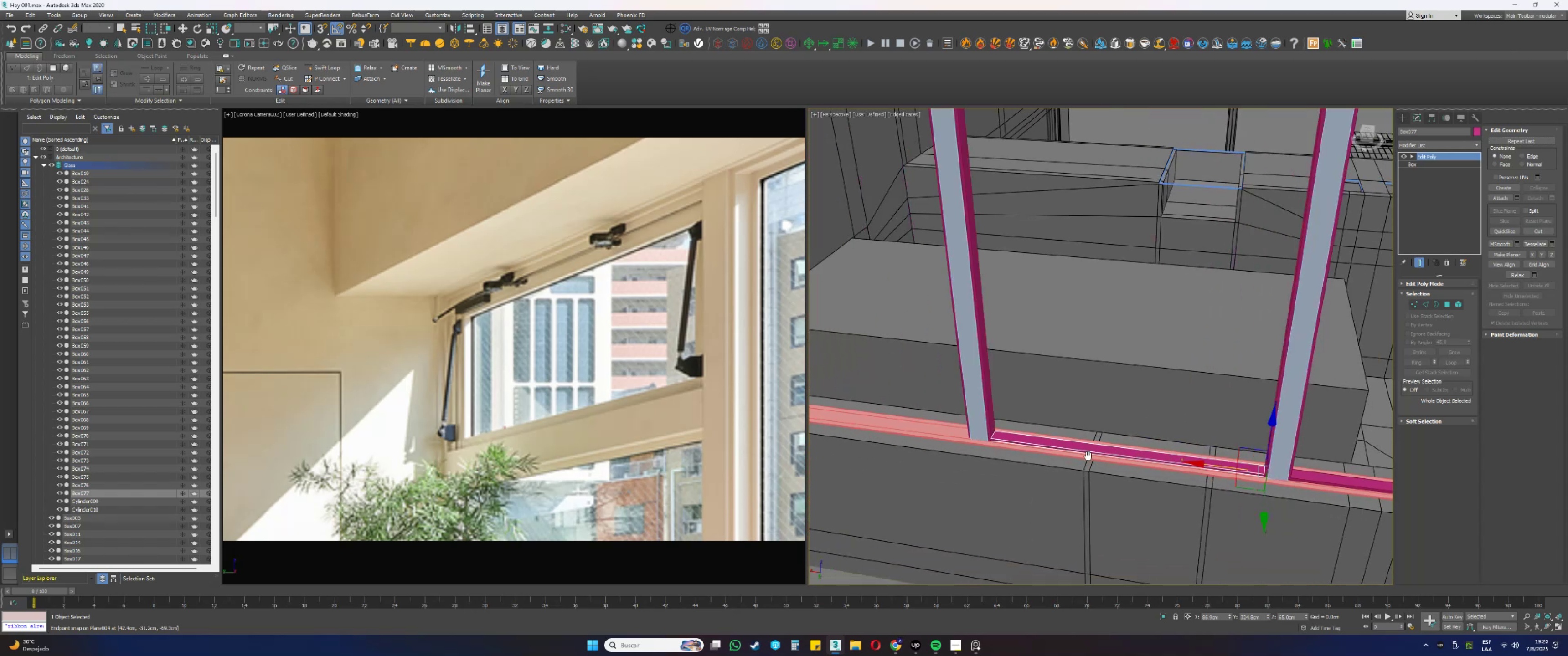 
scroll: coordinate [987, 431], scroll_direction: up, amount: 7.0
 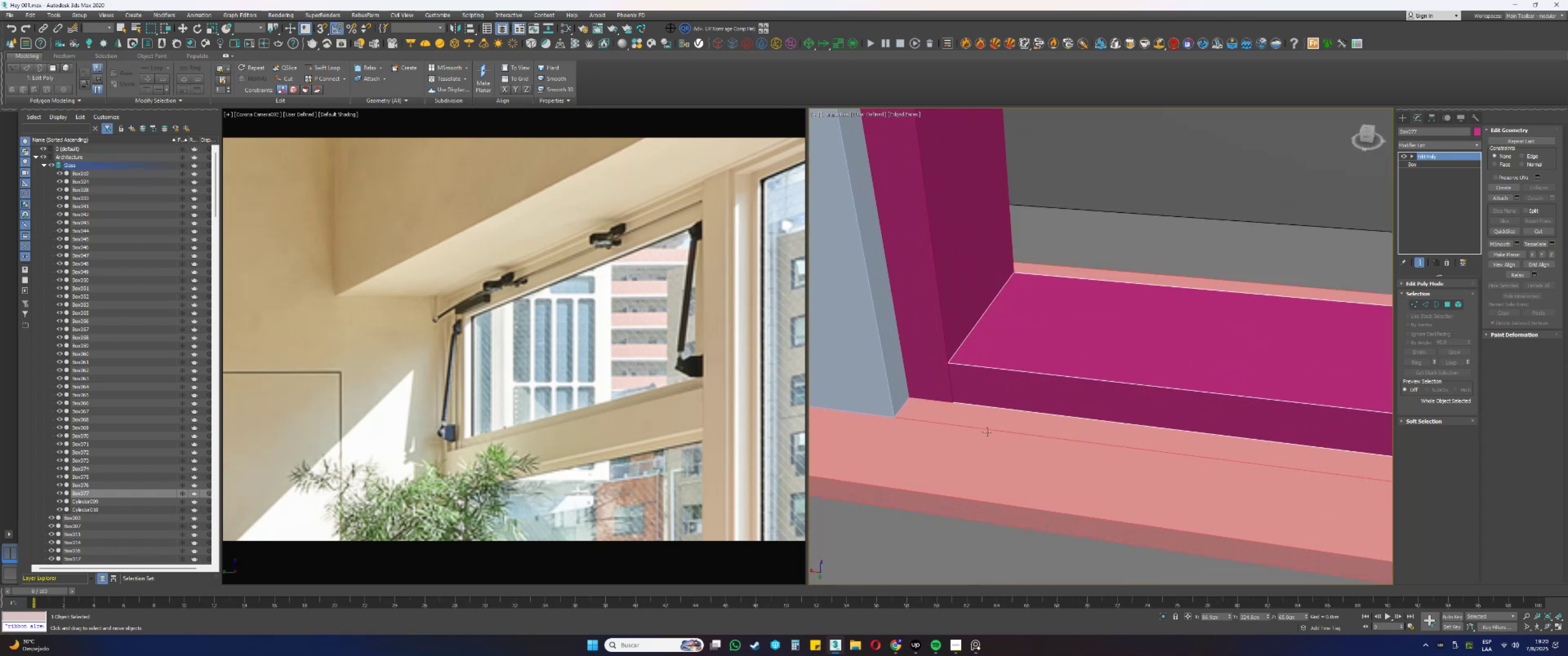 
scroll: coordinate [992, 430], scroll_direction: down, amount: 6.0
 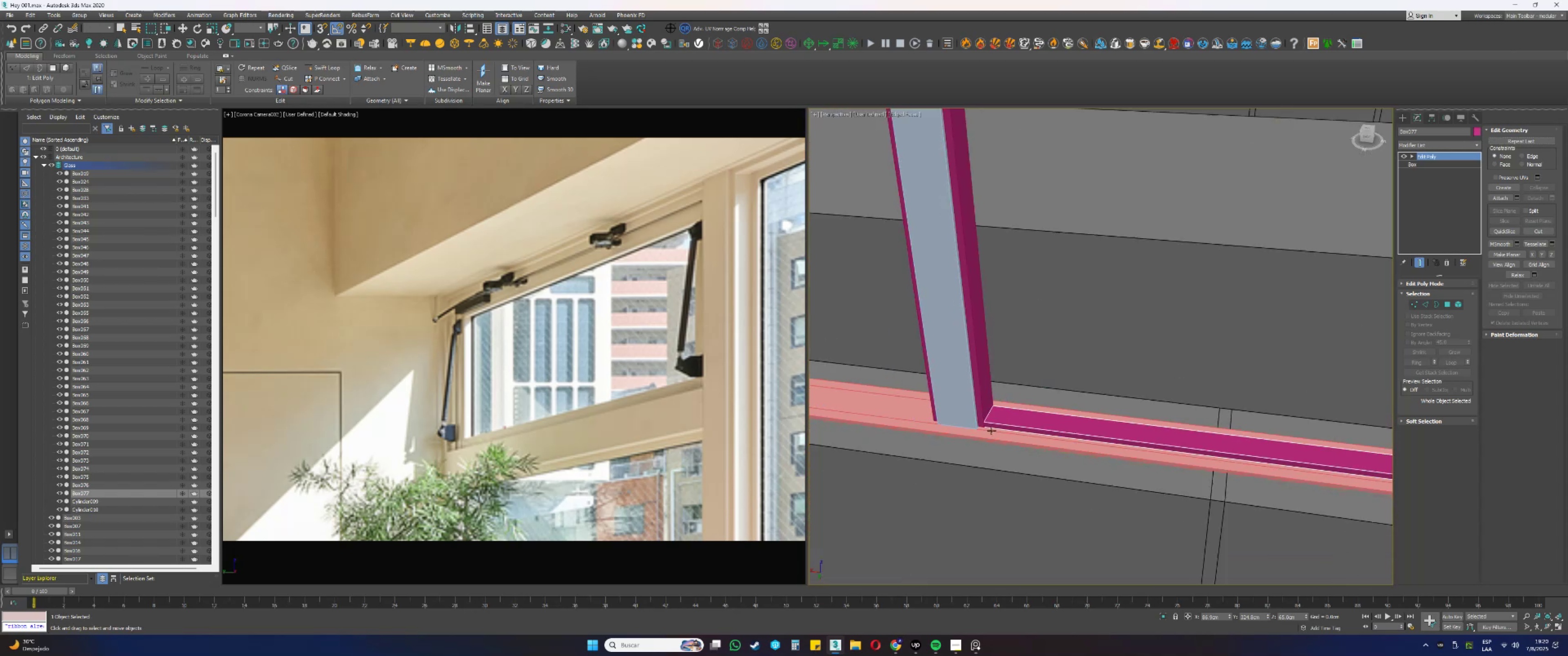 
key(Alt+AltLeft)
 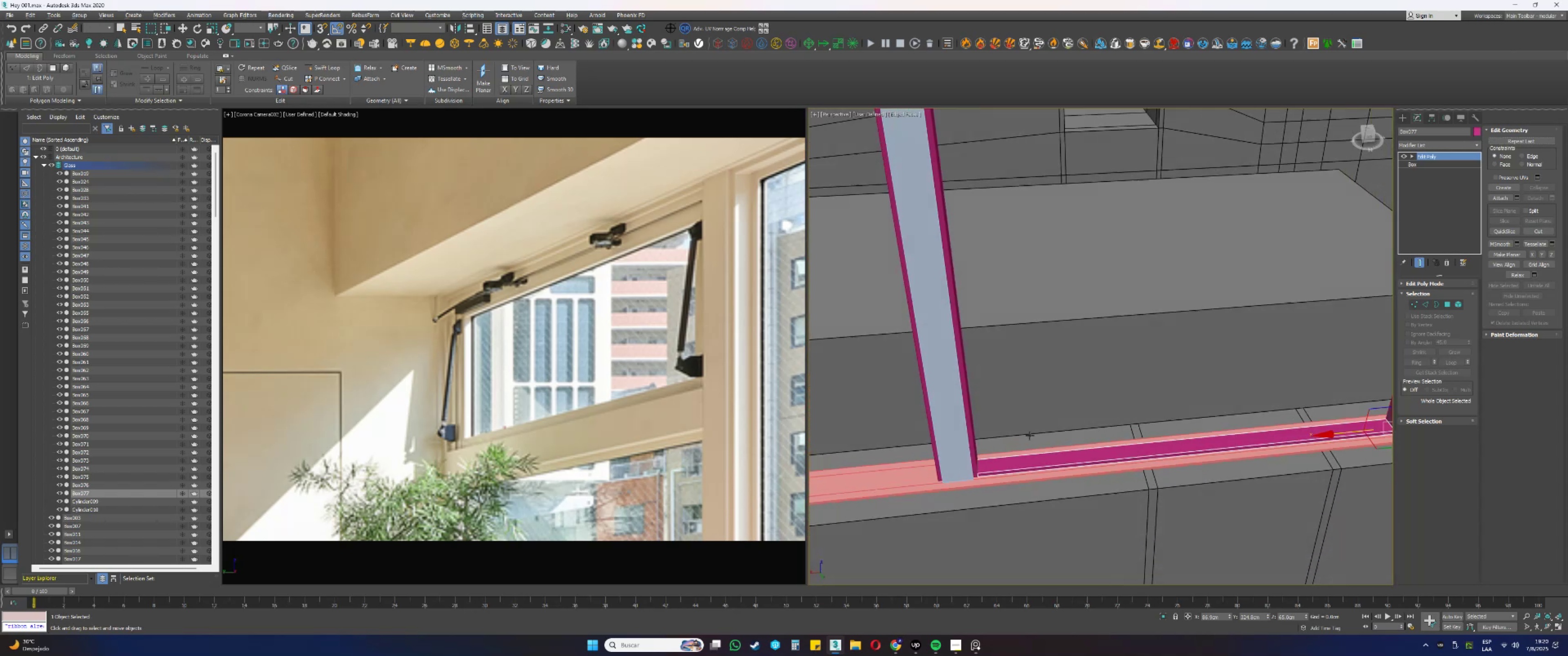 
key(Alt+AltLeft)
 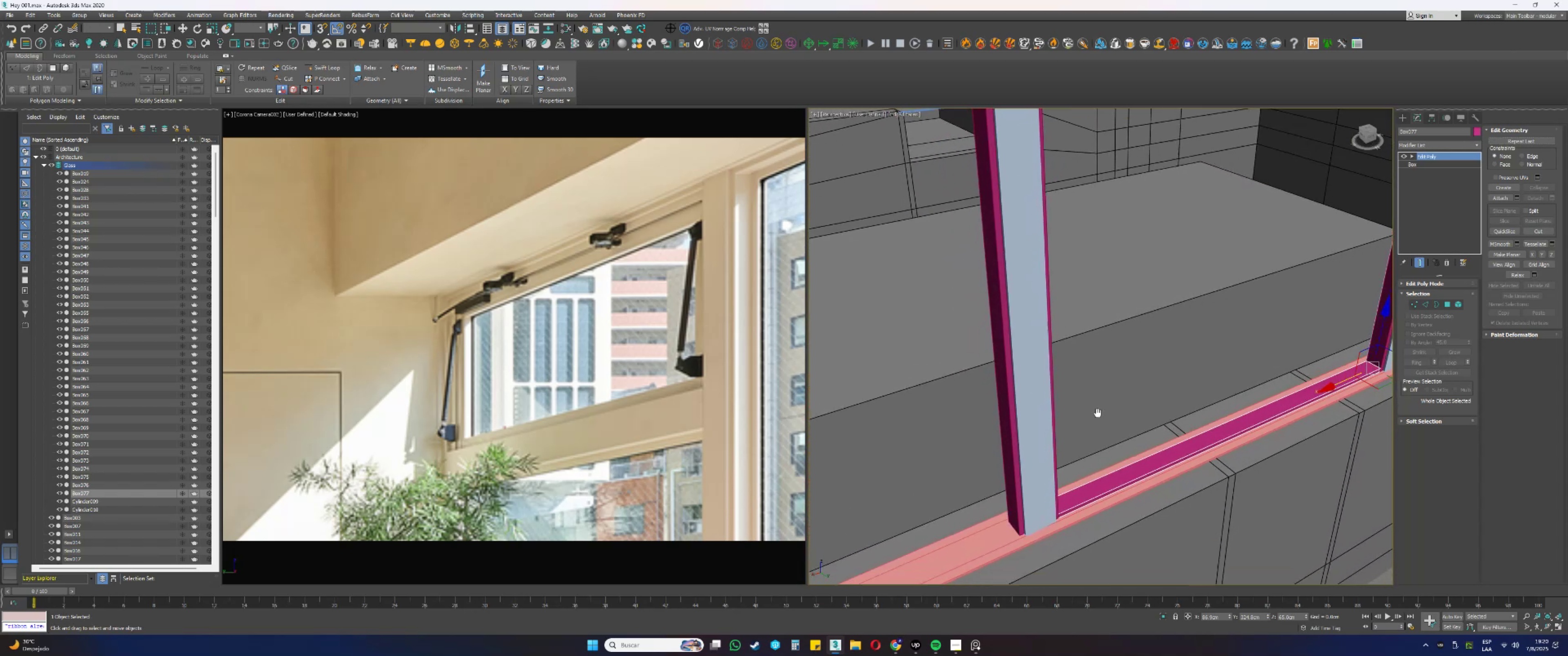 
hold_key(key=AltLeft, duration=0.41)
 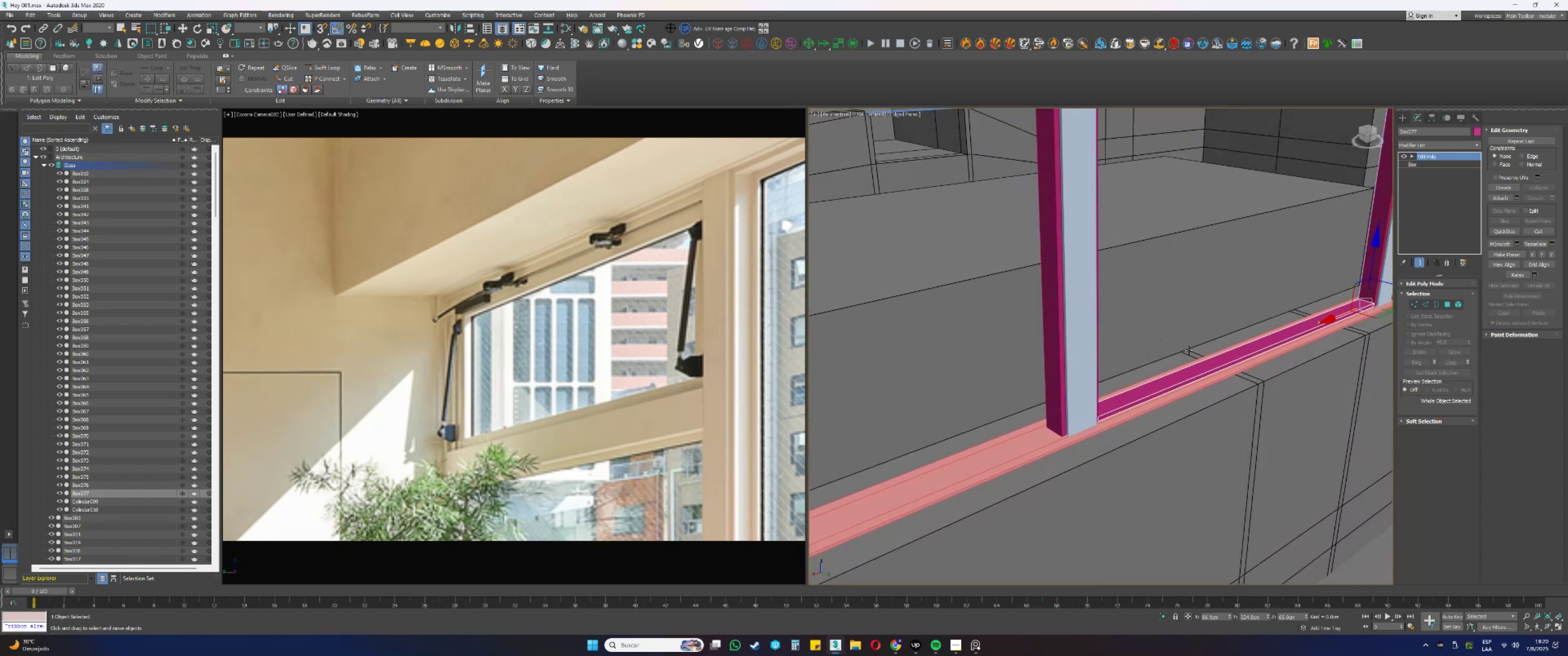 
scroll: coordinate [1207, 381], scroll_direction: up, amount: 1.0
 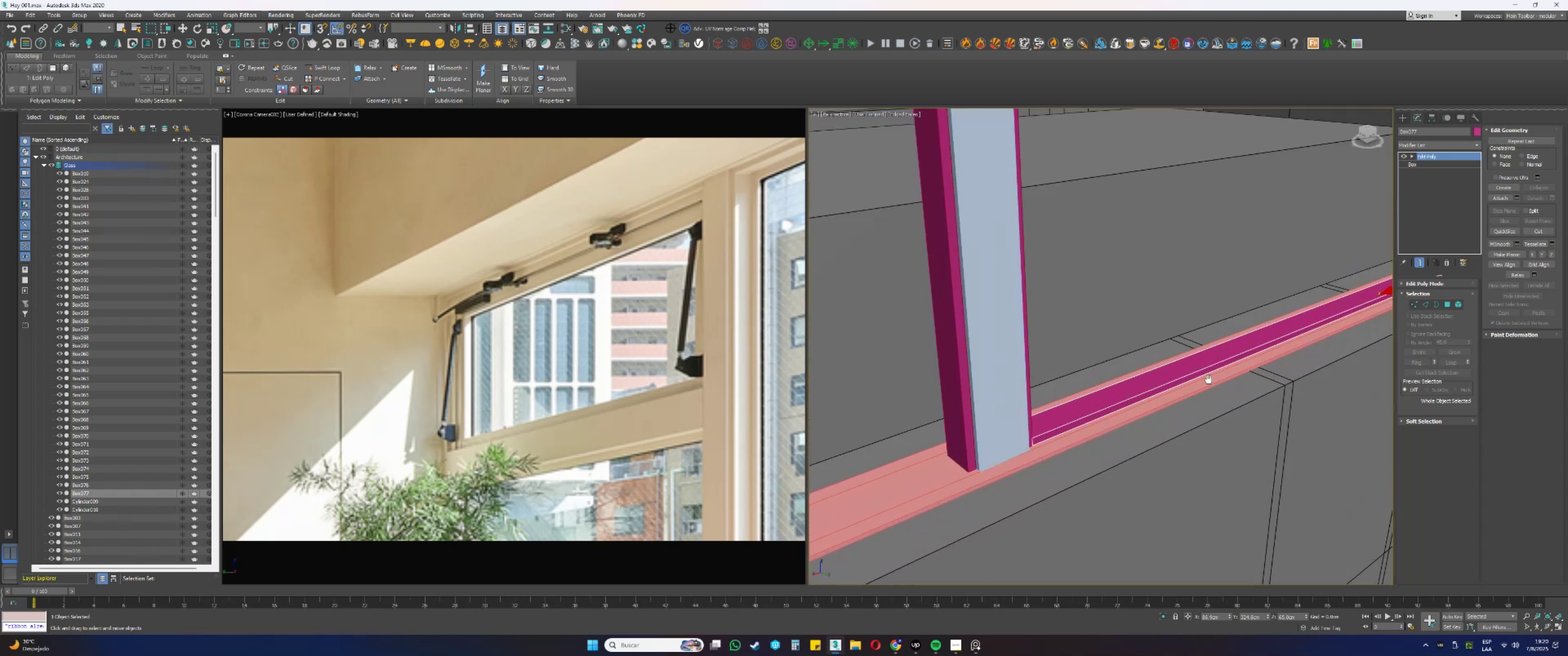 
key(Alt+AltLeft)
 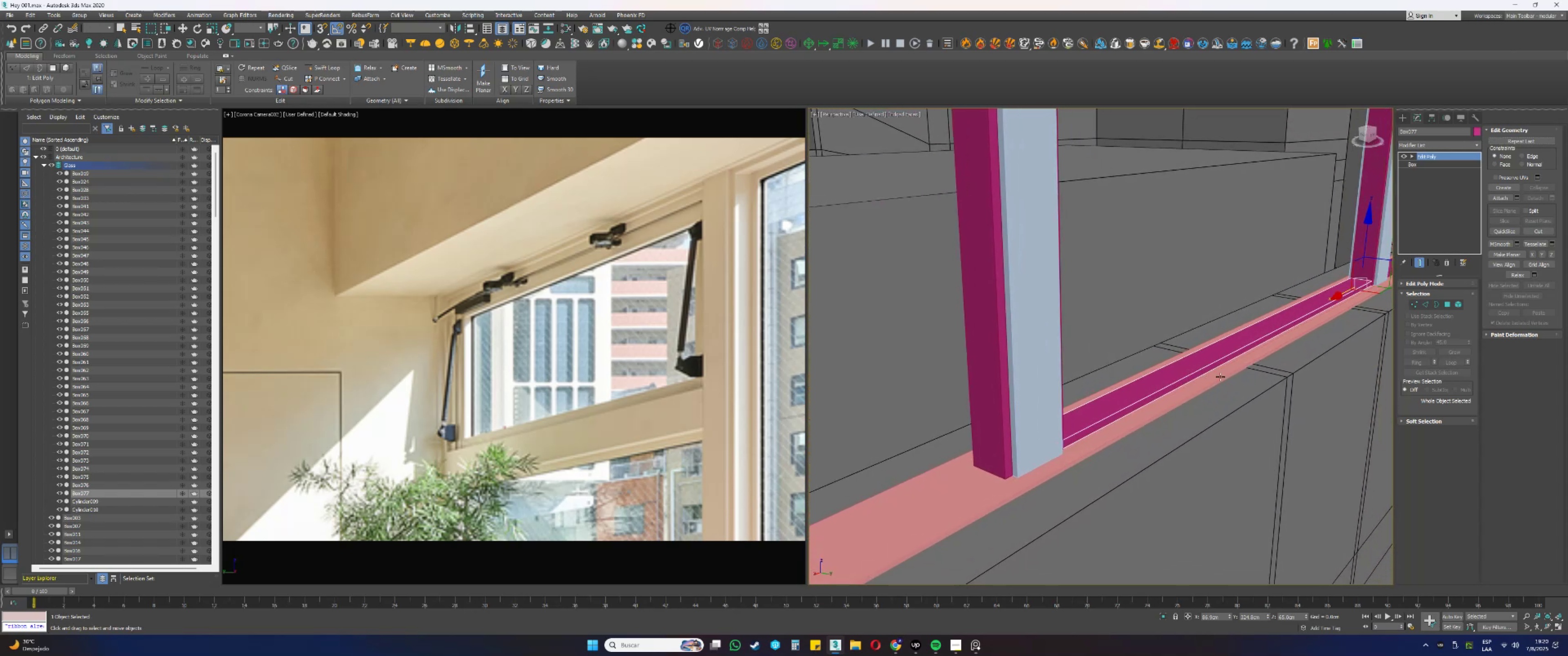 
key(Shift+ShiftLeft)
 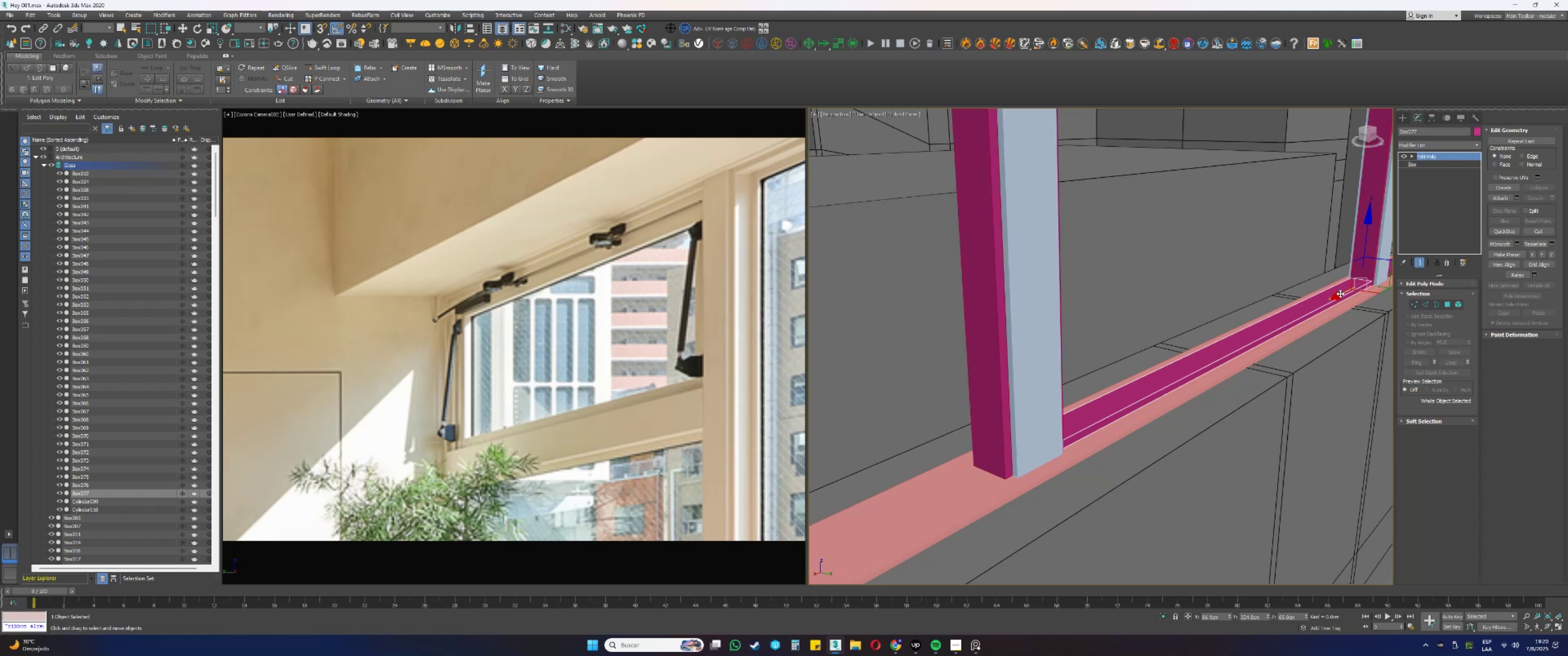 
left_click_drag(start_coordinate=[1340, 293], to_coordinate=[1004, 481])
 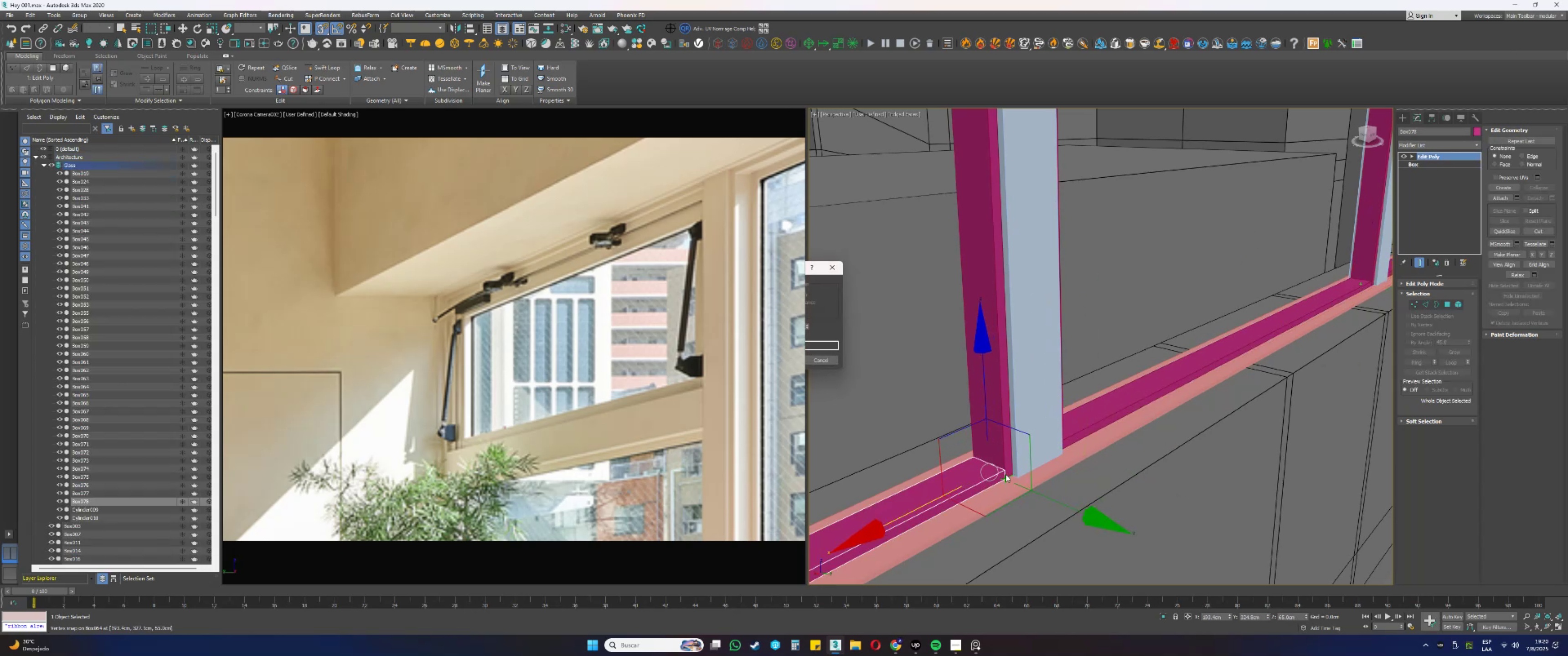 
key(S)
 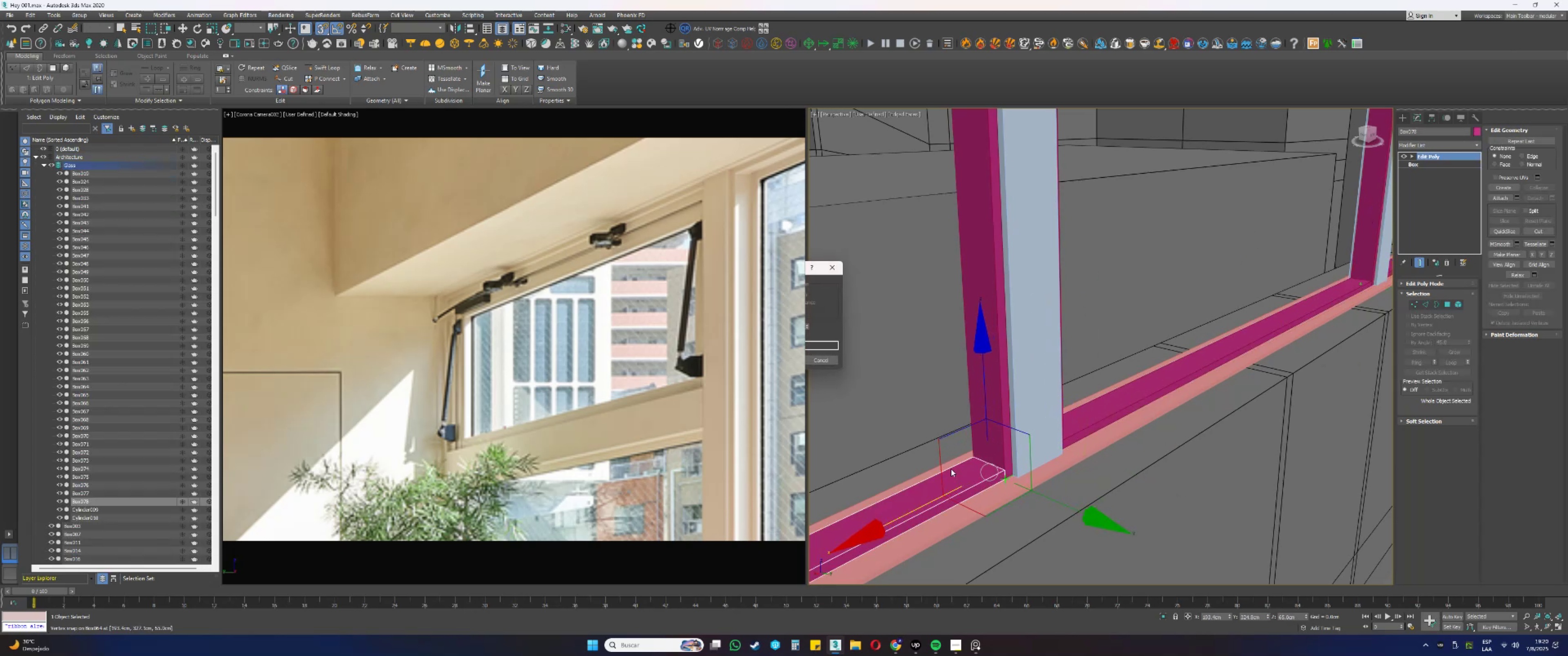 
key(NumpadEnter)
 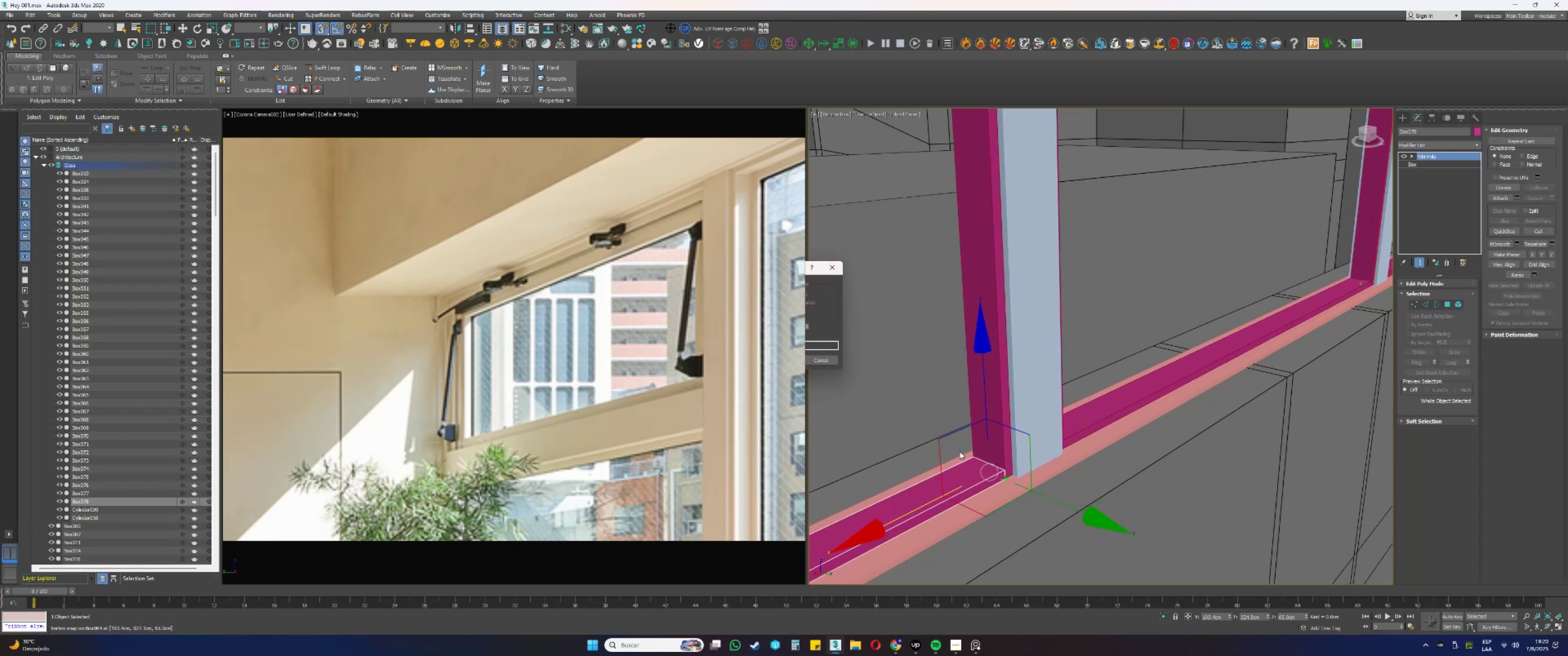 
key(S)
 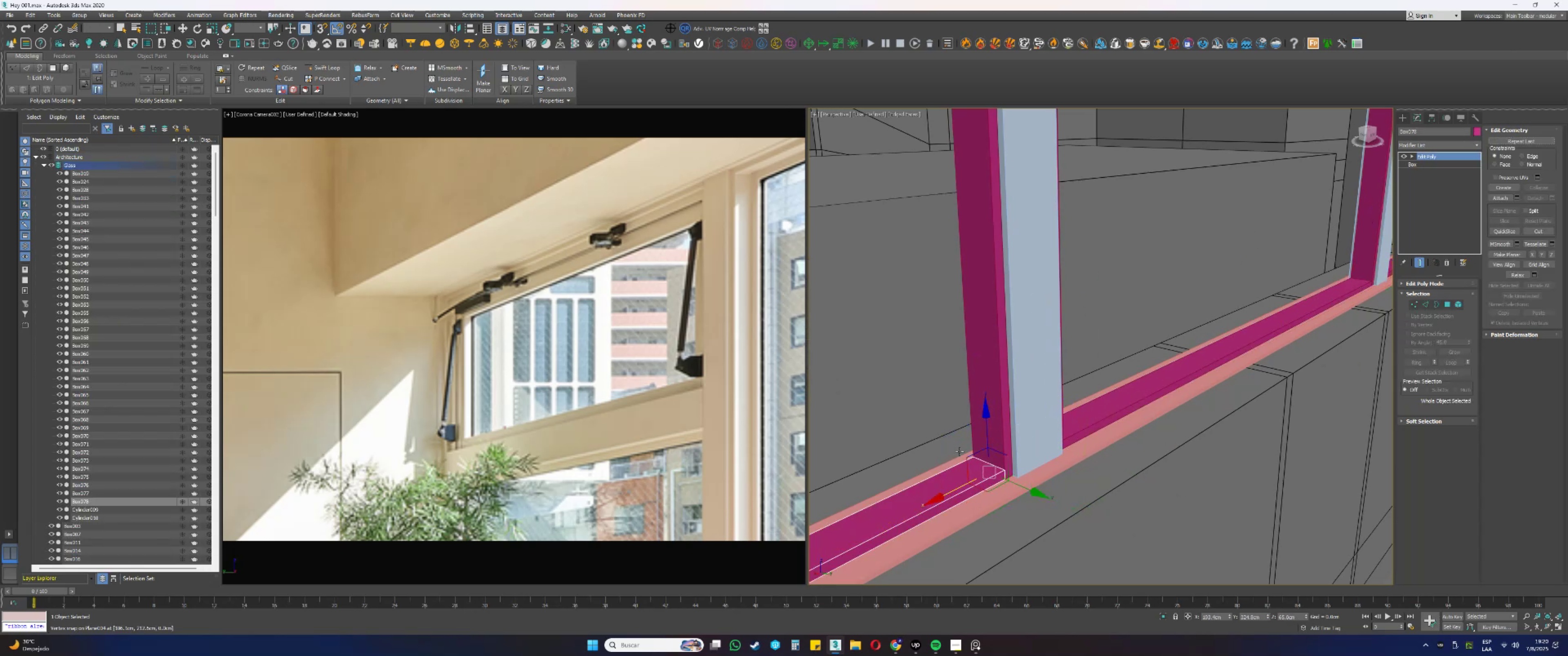 
hold_key(key=AltLeft, duration=0.39)
 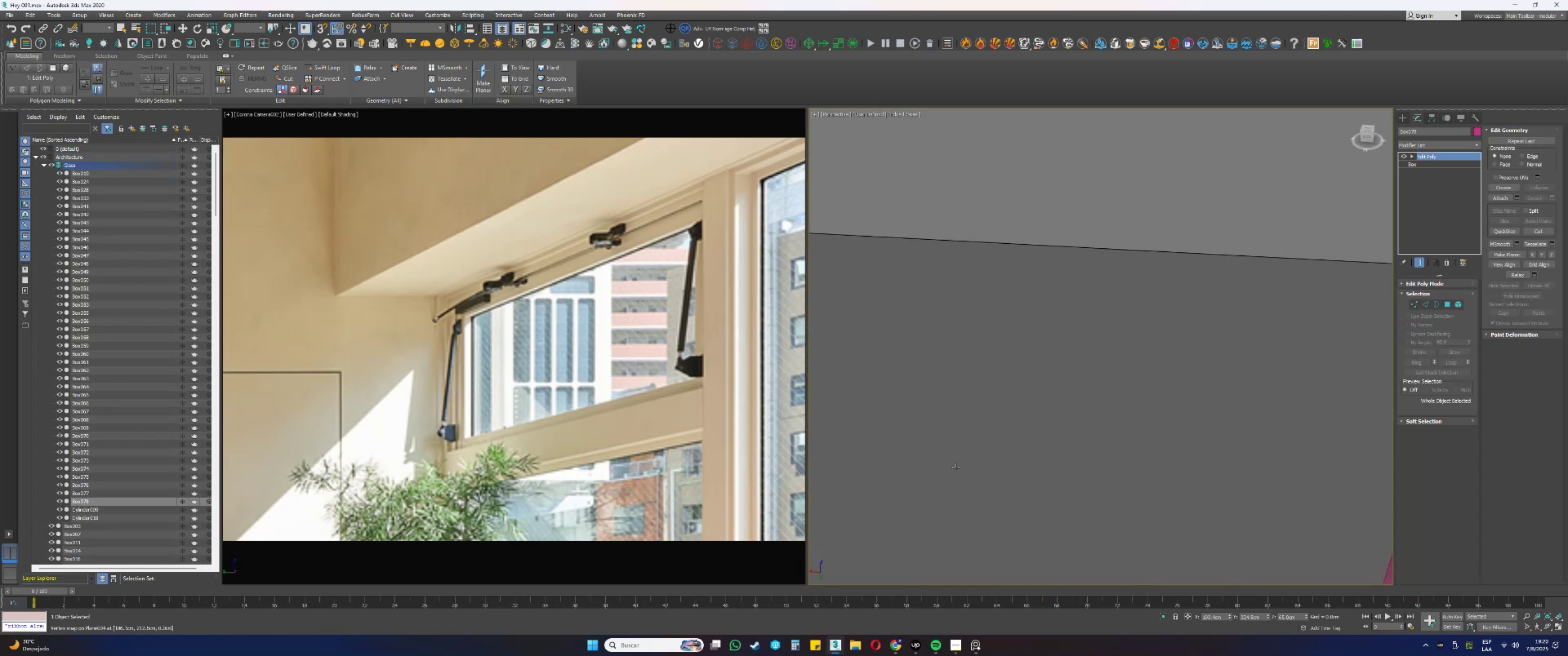 
scroll: coordinate [963, 464], scroll_direction: down, amount: 3.0
 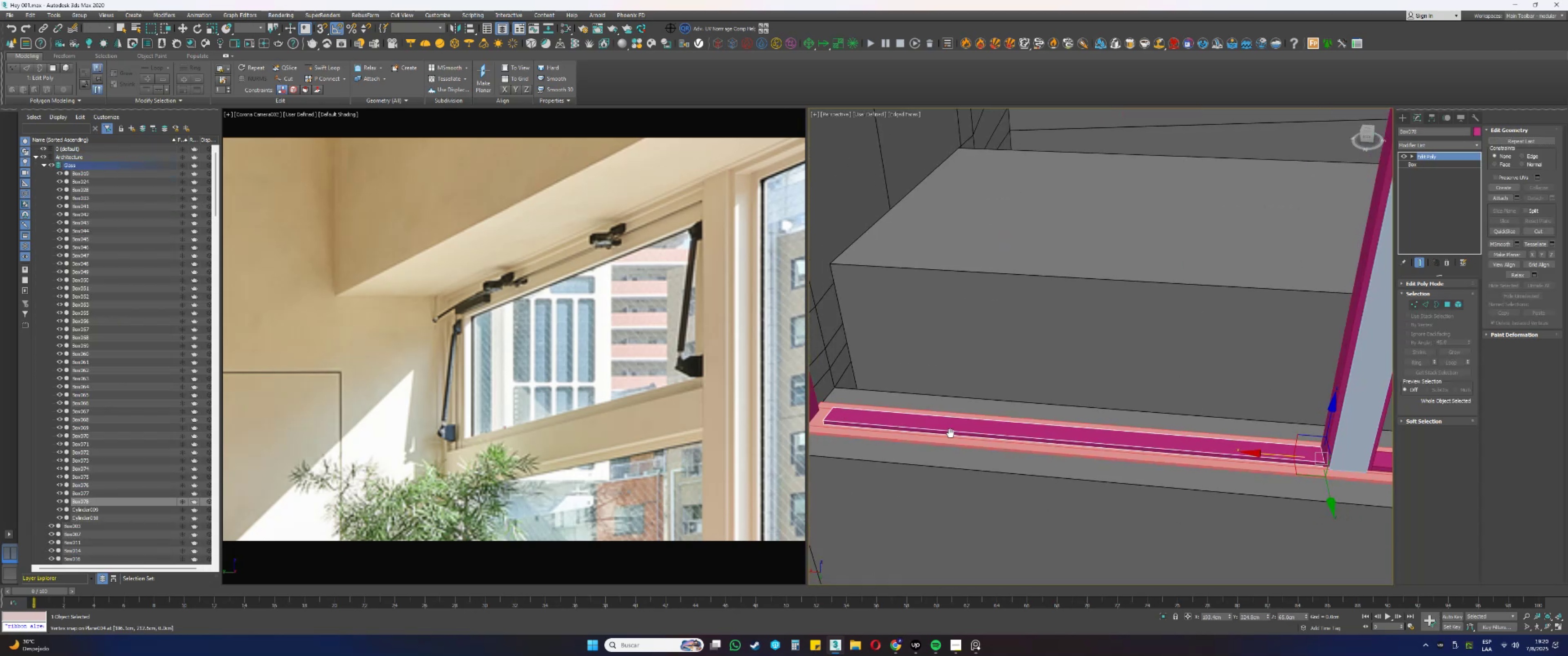 
scroll: coordinate [1016, 415], scroll_direction: up, amount: 4.0
 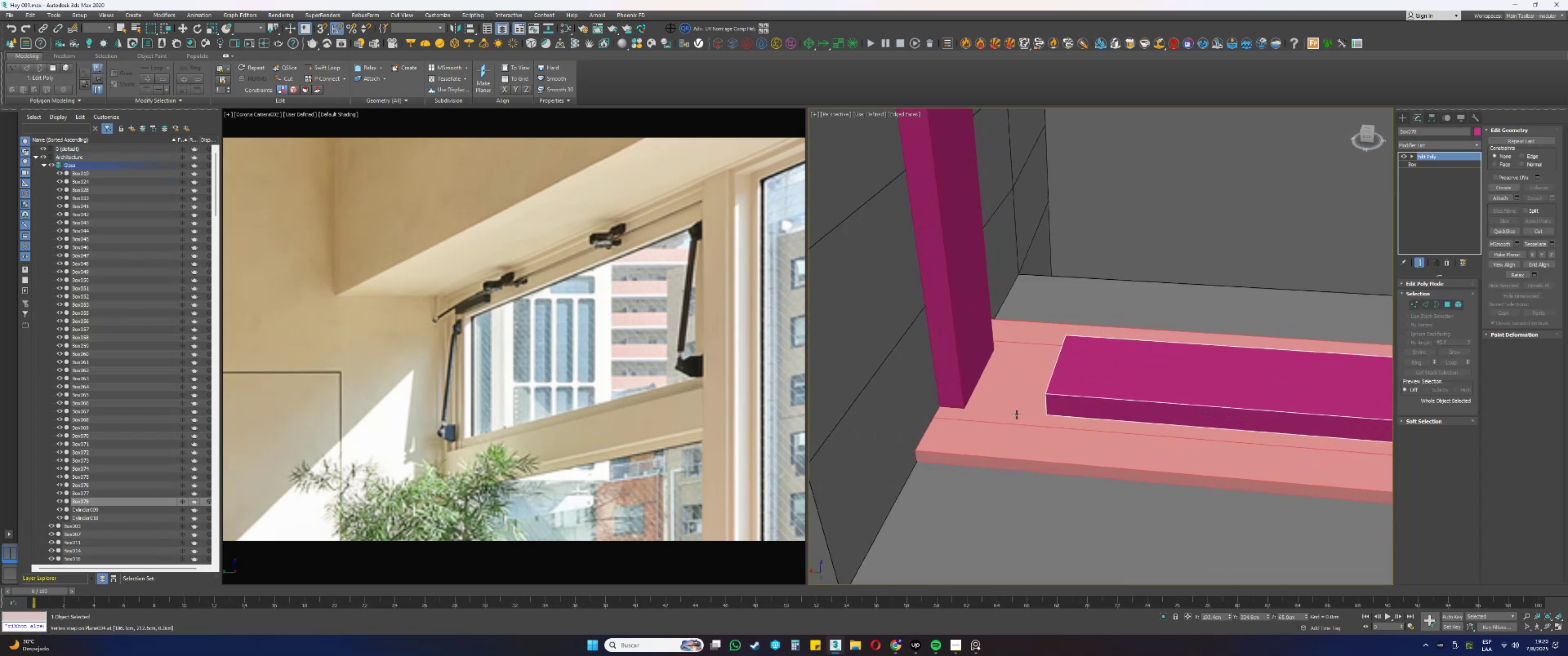 
type(1ss1)
 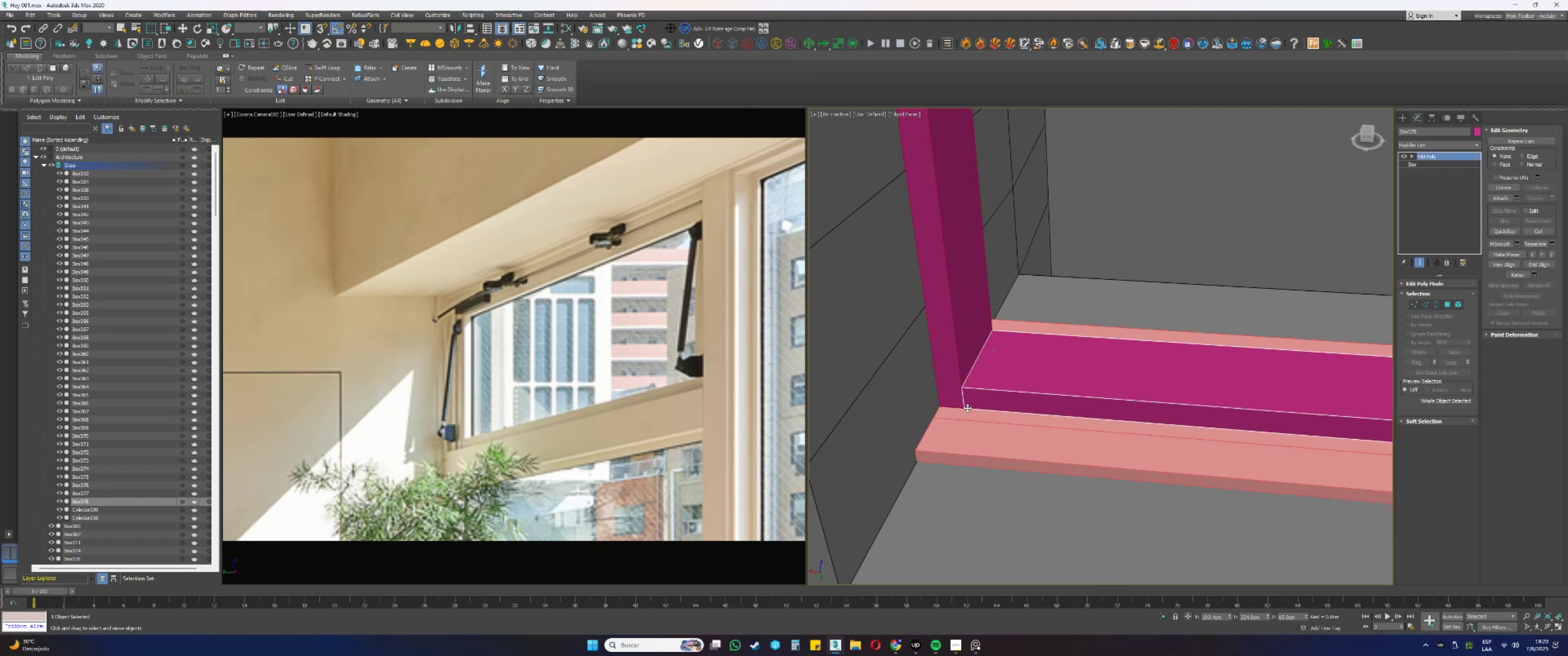 
left_click_drag(start_coordinate=[1129, 461], to_coordinate=[985, 246])
 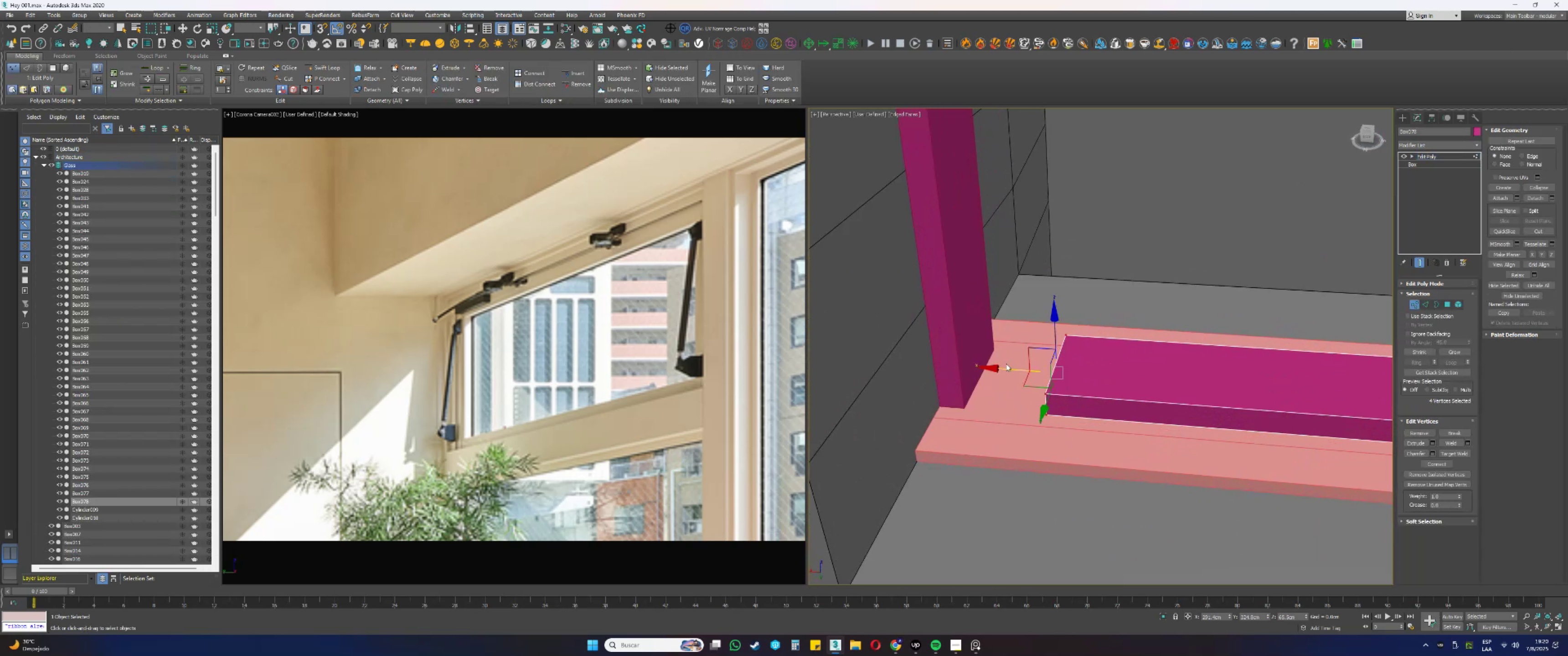 
left_click_drag(start_coordinate=[1006, 369], to_coordinate=[966, 408])
 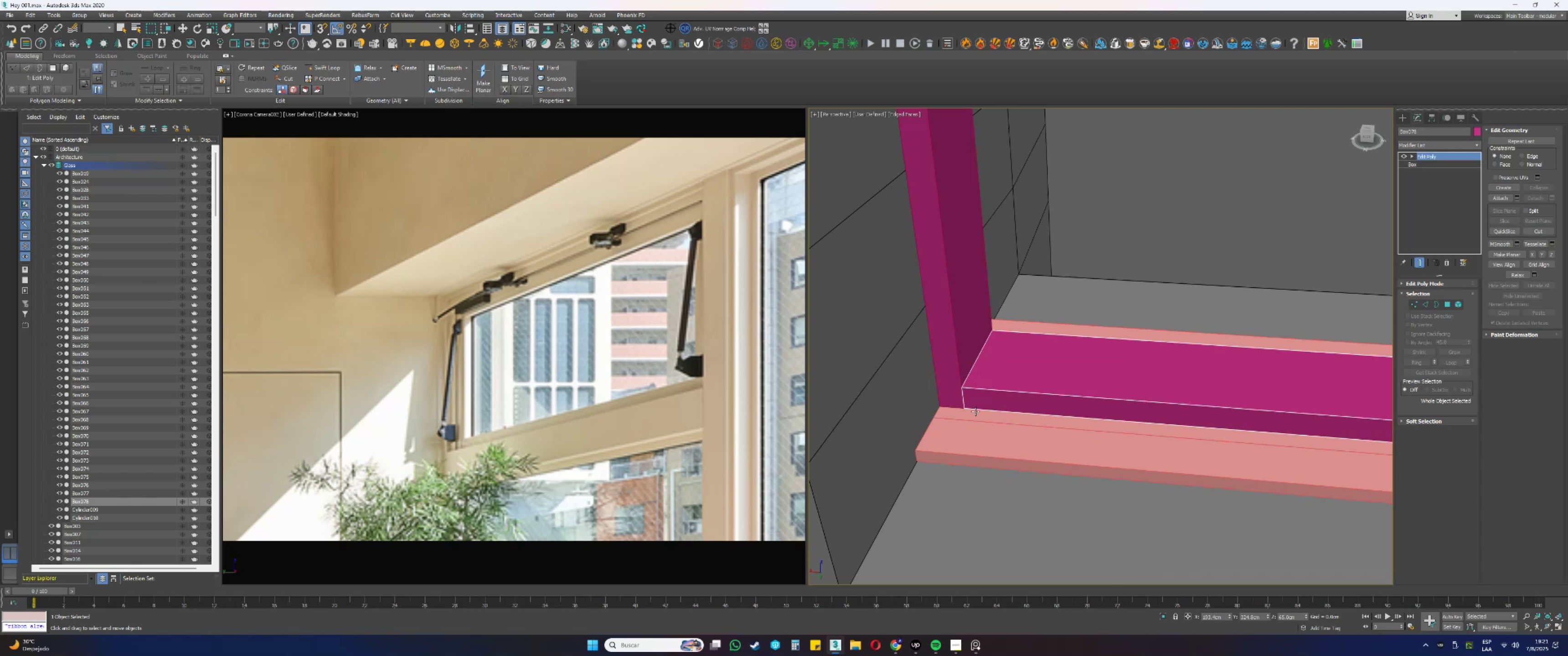 
wait(36.38)
 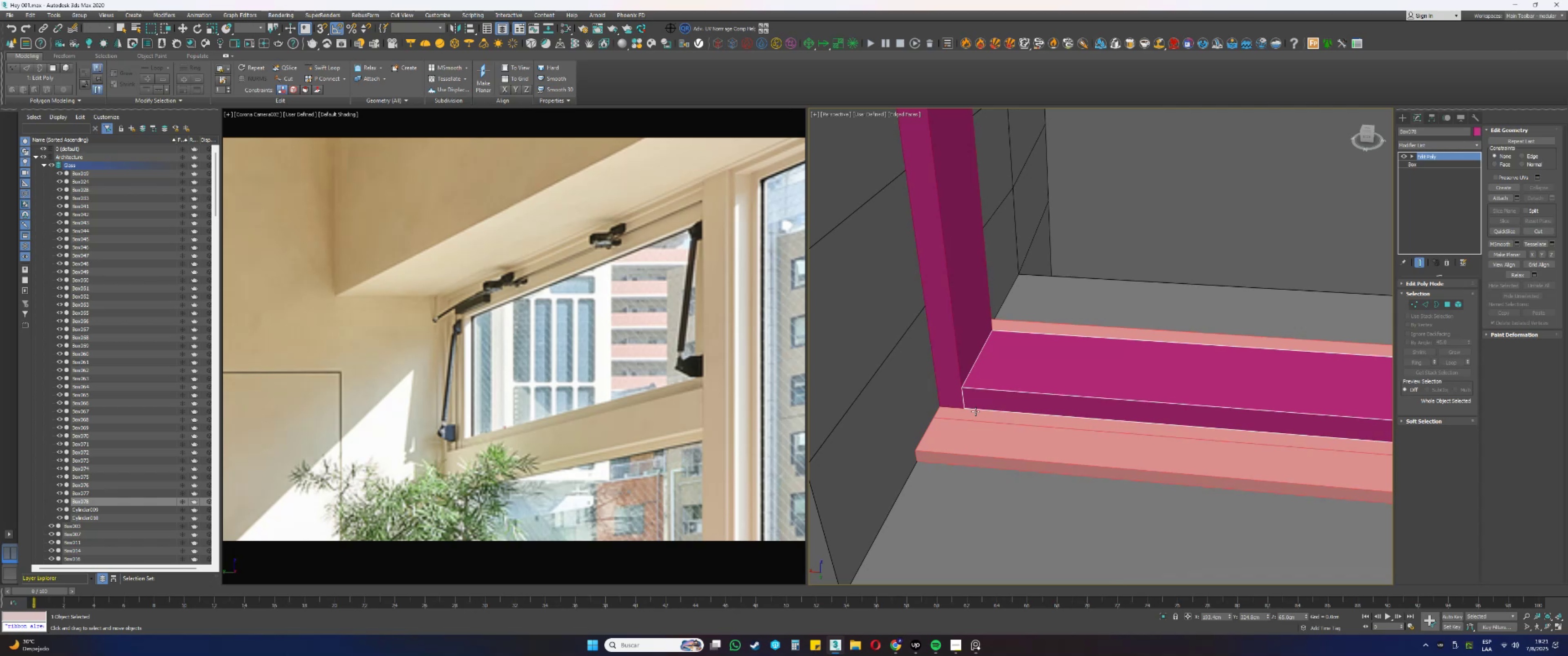 
scroll: coordinate [957, 417], scroll_direction: down, amount: 7.0
 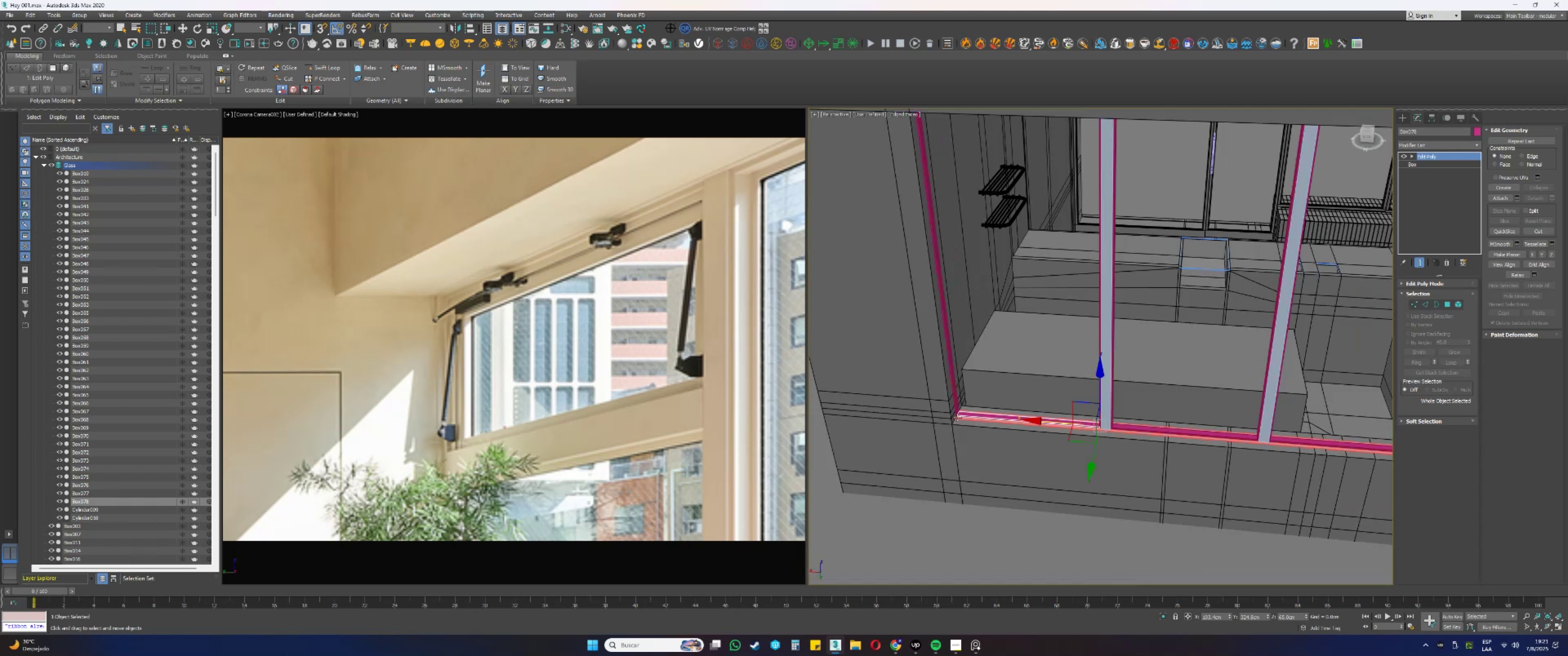 
key(Alt+AltLeft)
 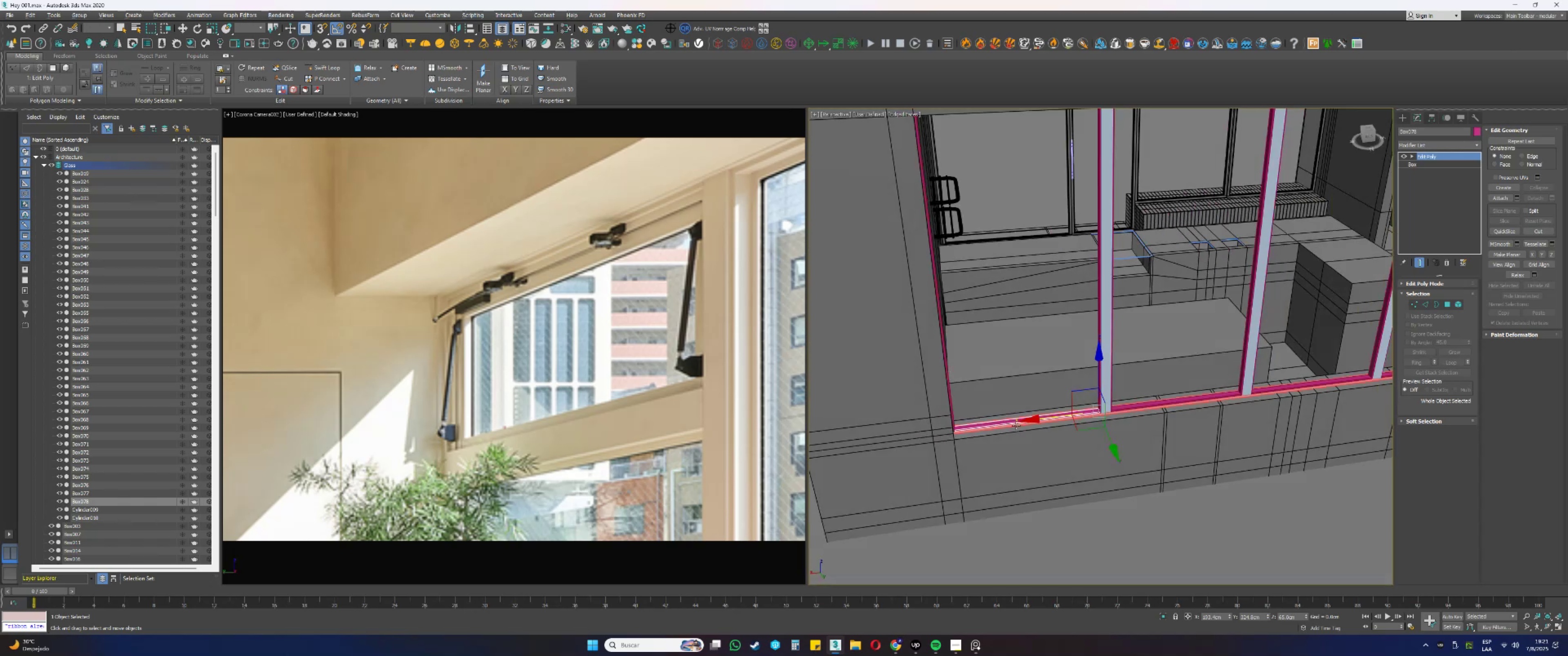 
key(Alt+AltLeft)
 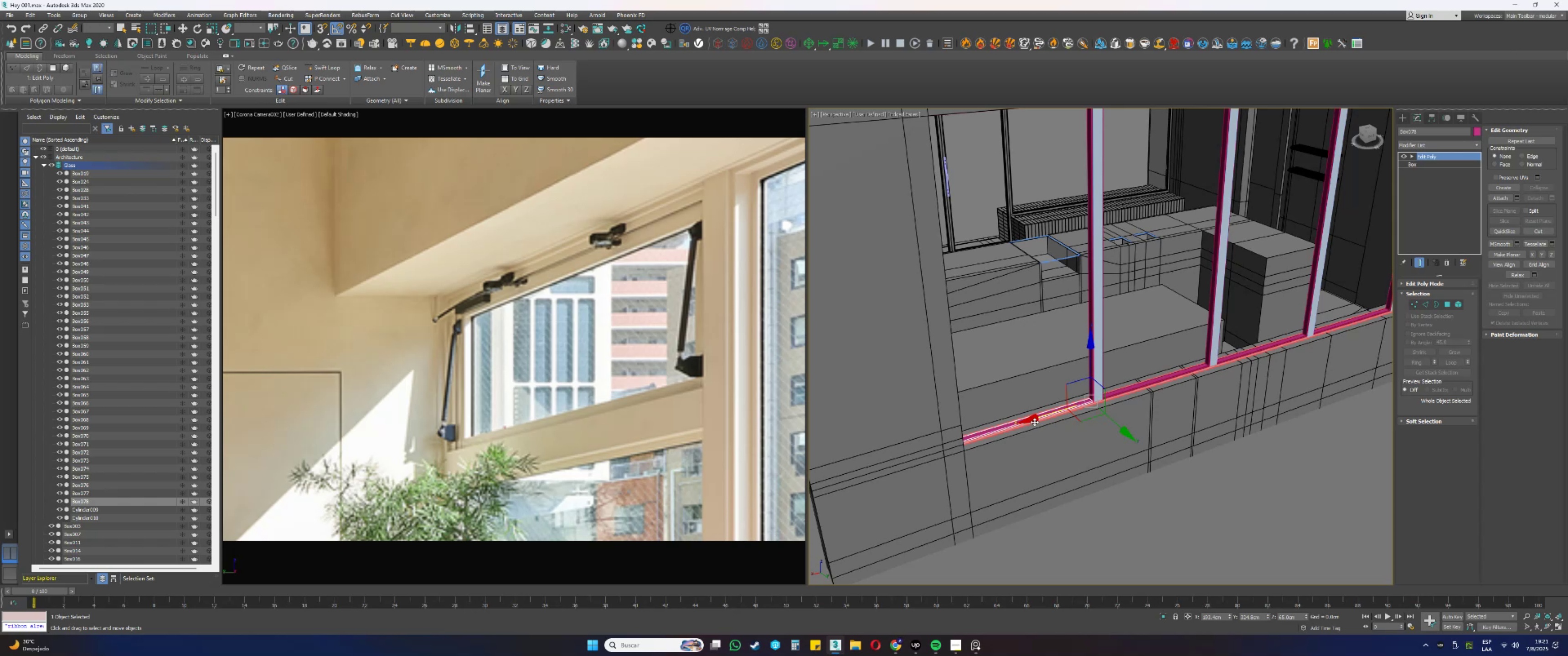 
wait(18.82)
 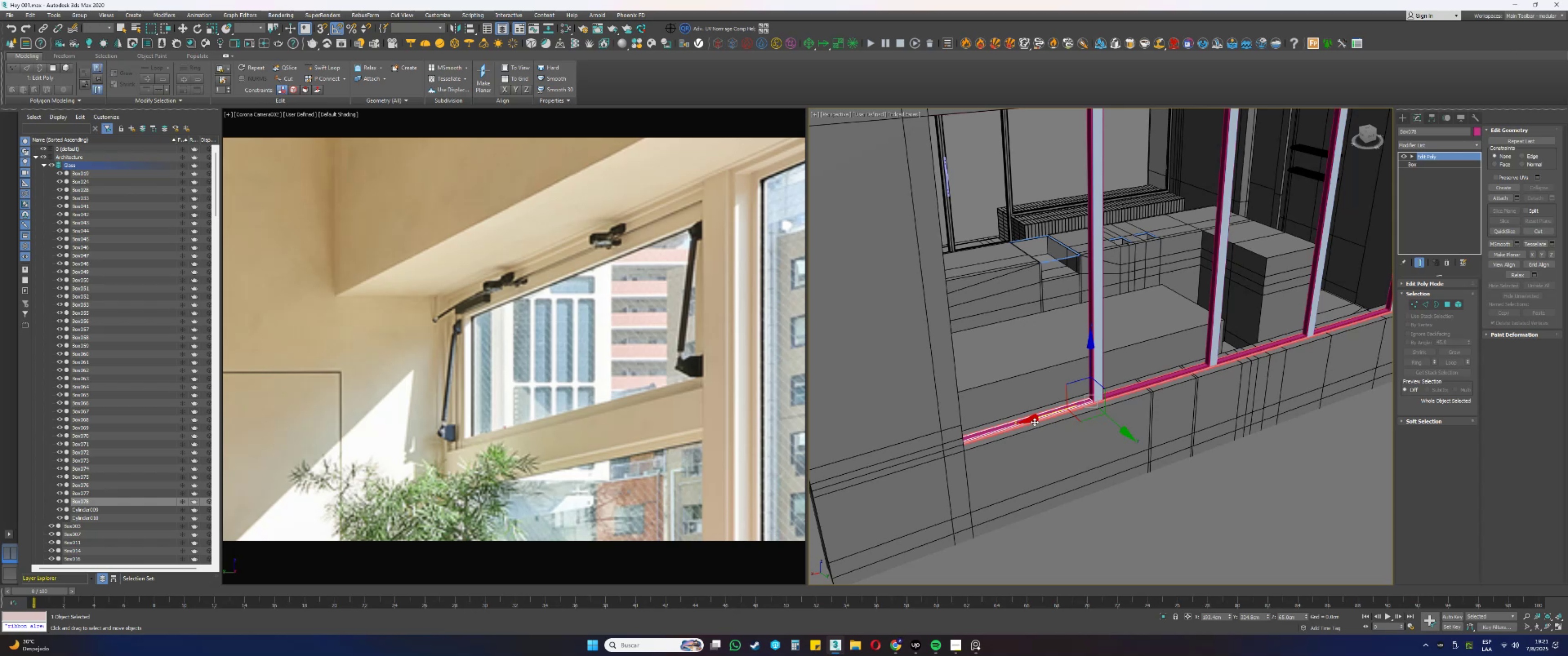 
hold_key(key=AltLeft, duration=0.72)
 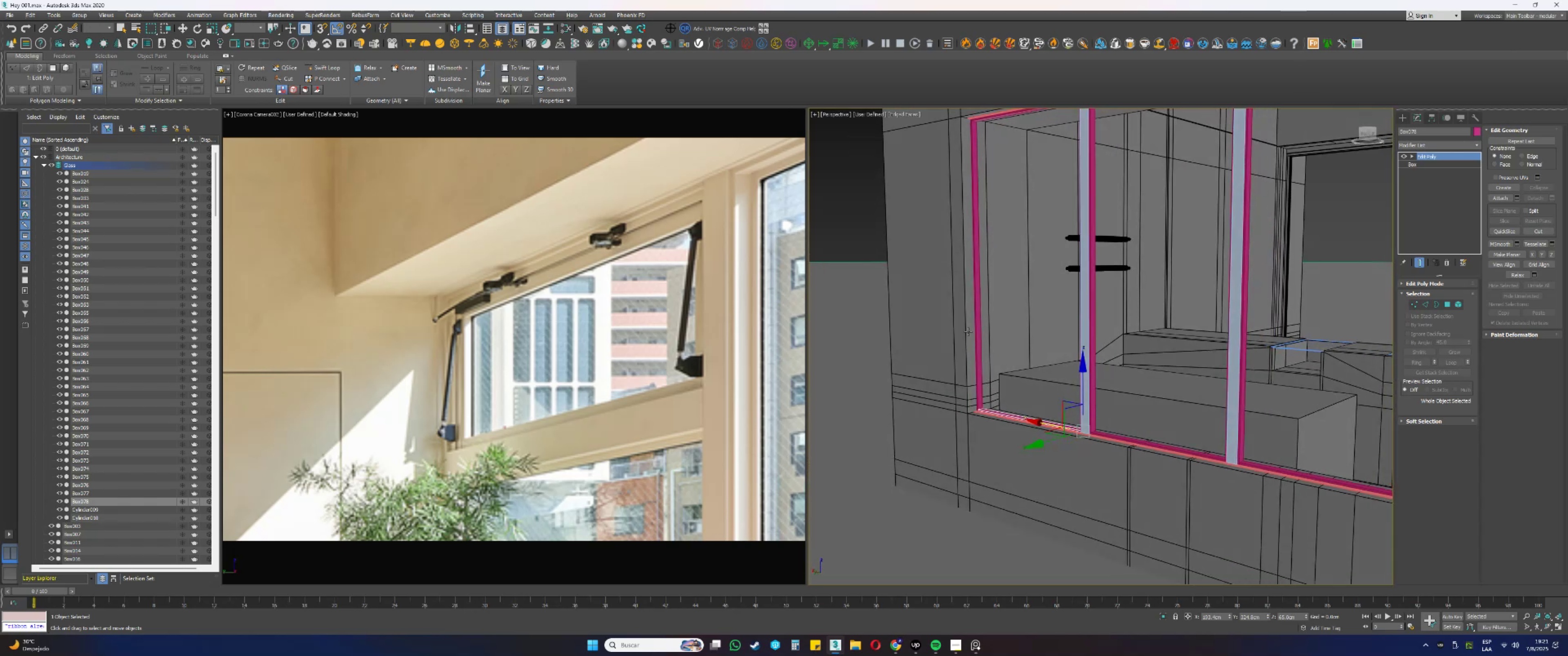 
hold_key(key=AltLeft, duration=1.12)
 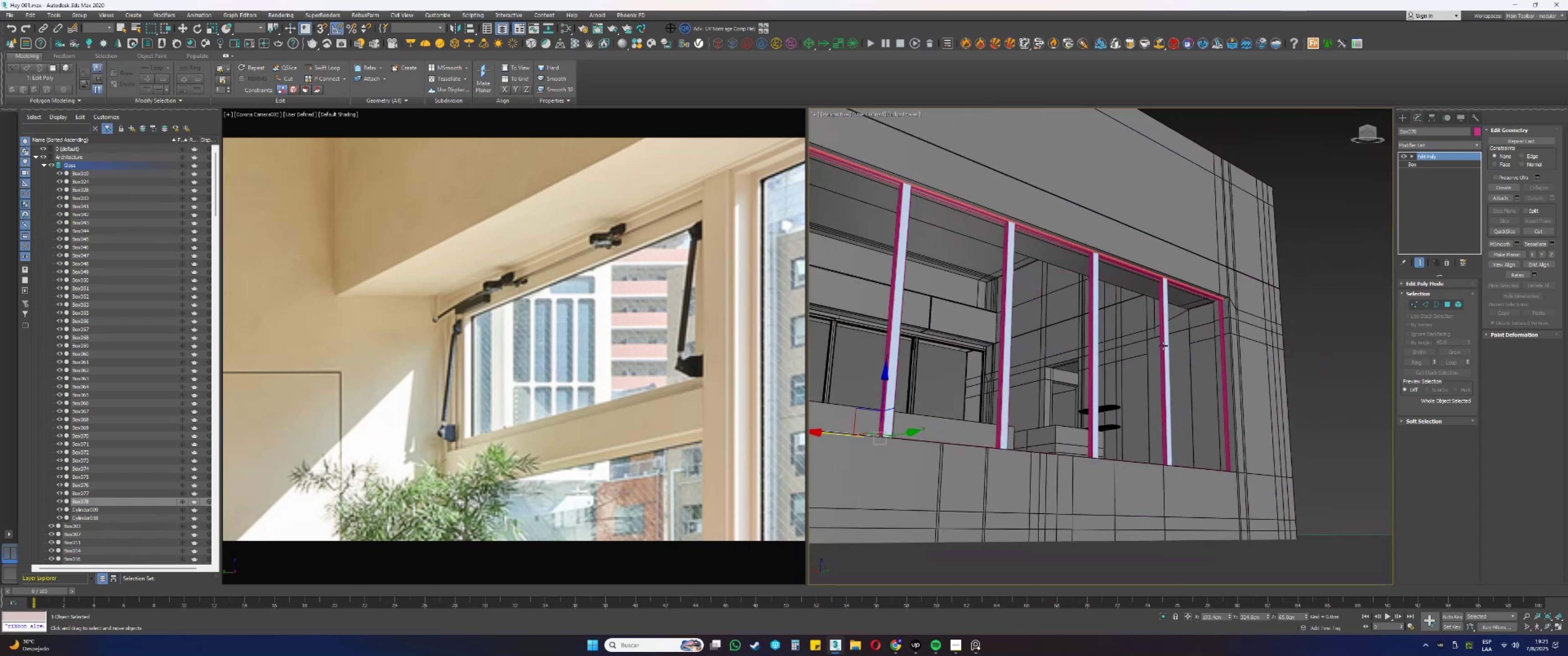 
scroll: coordinate [1234, 310], scroll_direction: up, amount: 7.0
 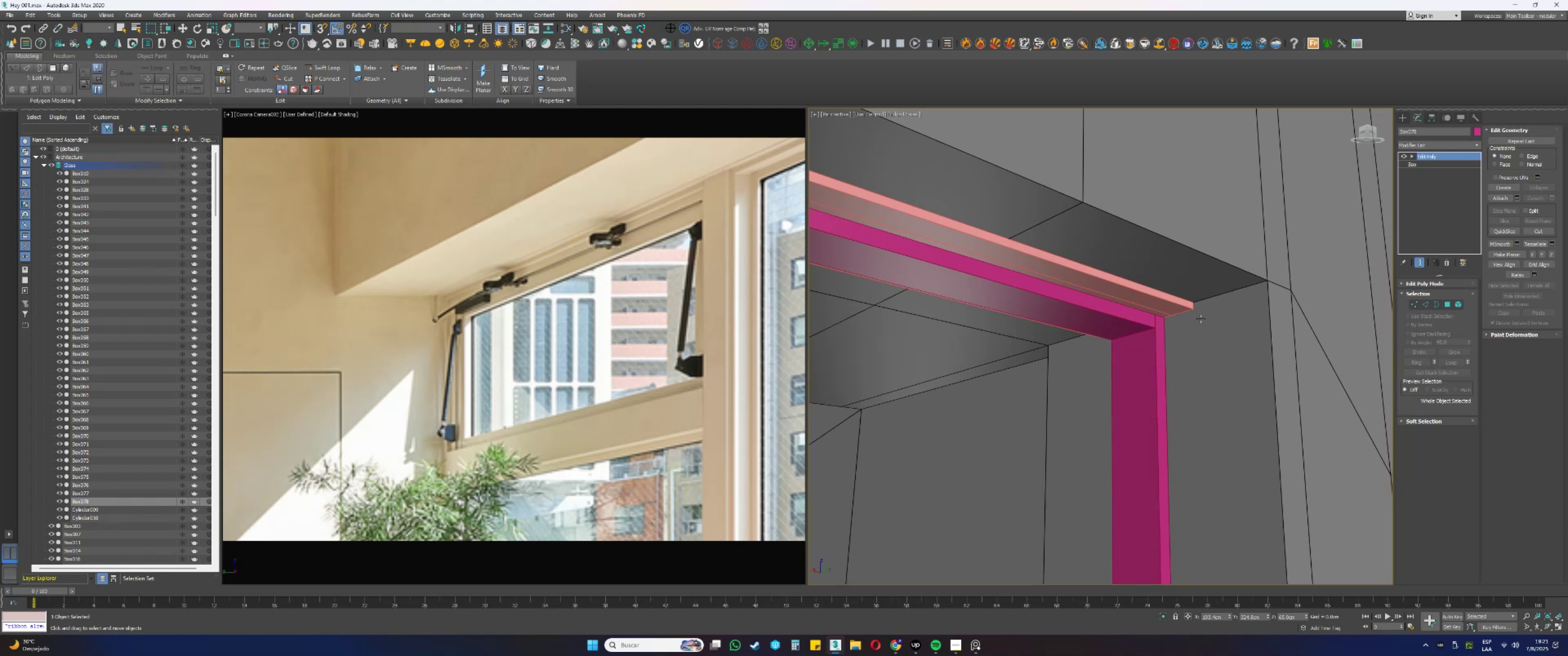 
scroll: coordinate [1168, 300], scroll_direction: down, amount: 7.0
 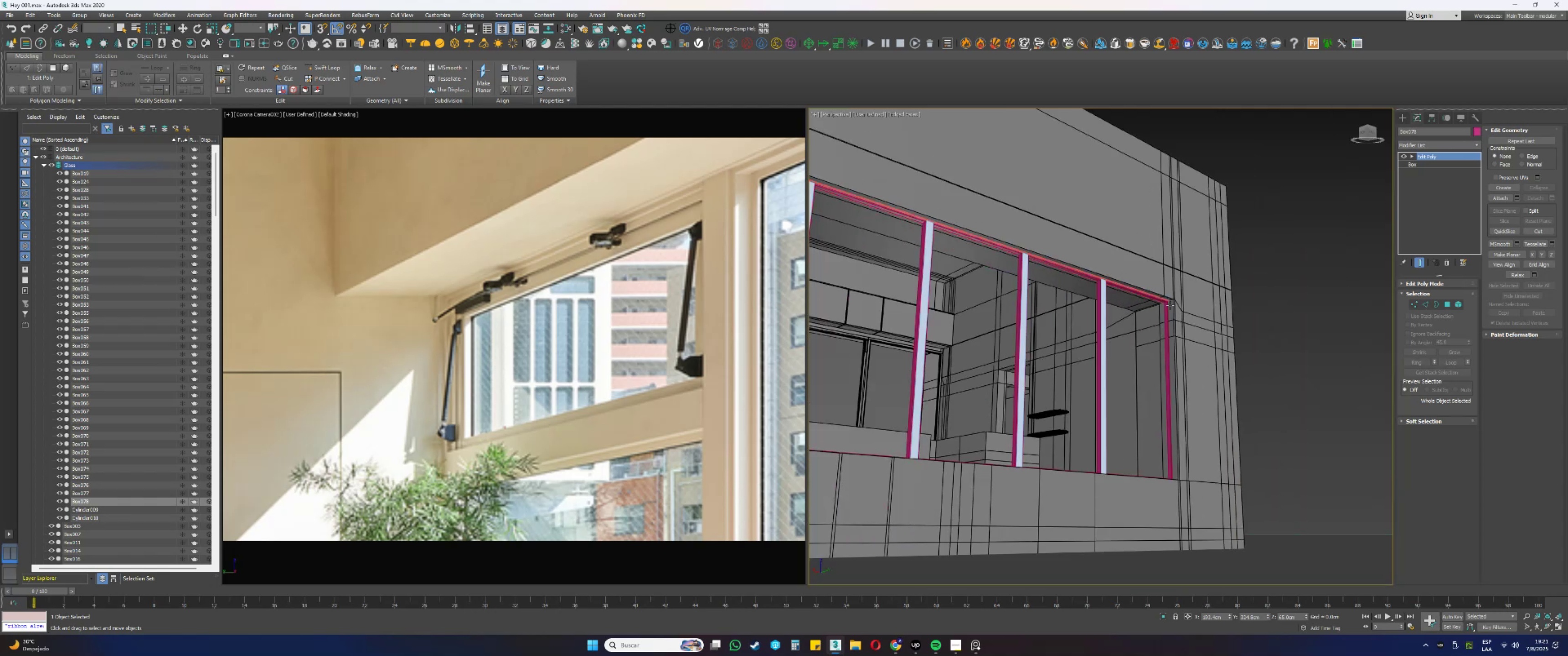 
hold_key(key=AltLeft, duration=0.31)
 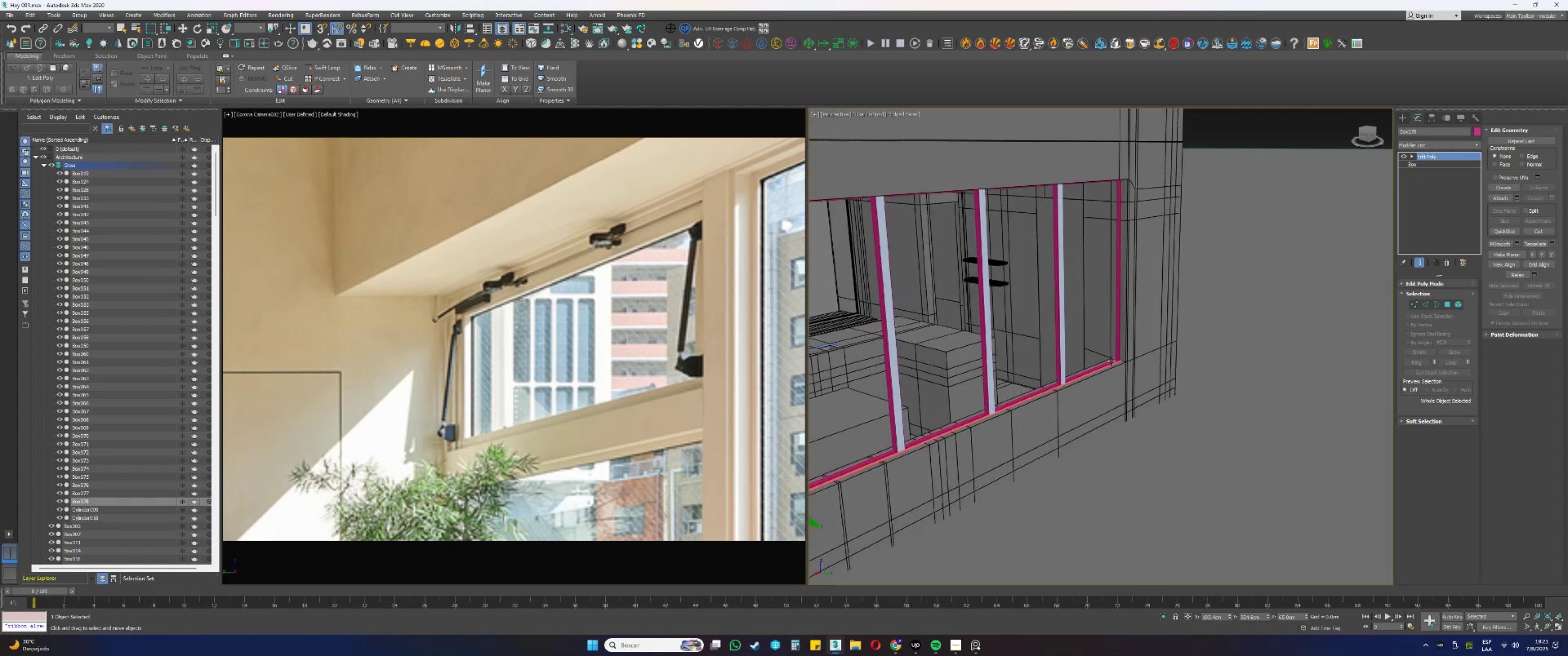 
scroll: coordinate [434, 298], scroll_direction: up, amount: 4.0
 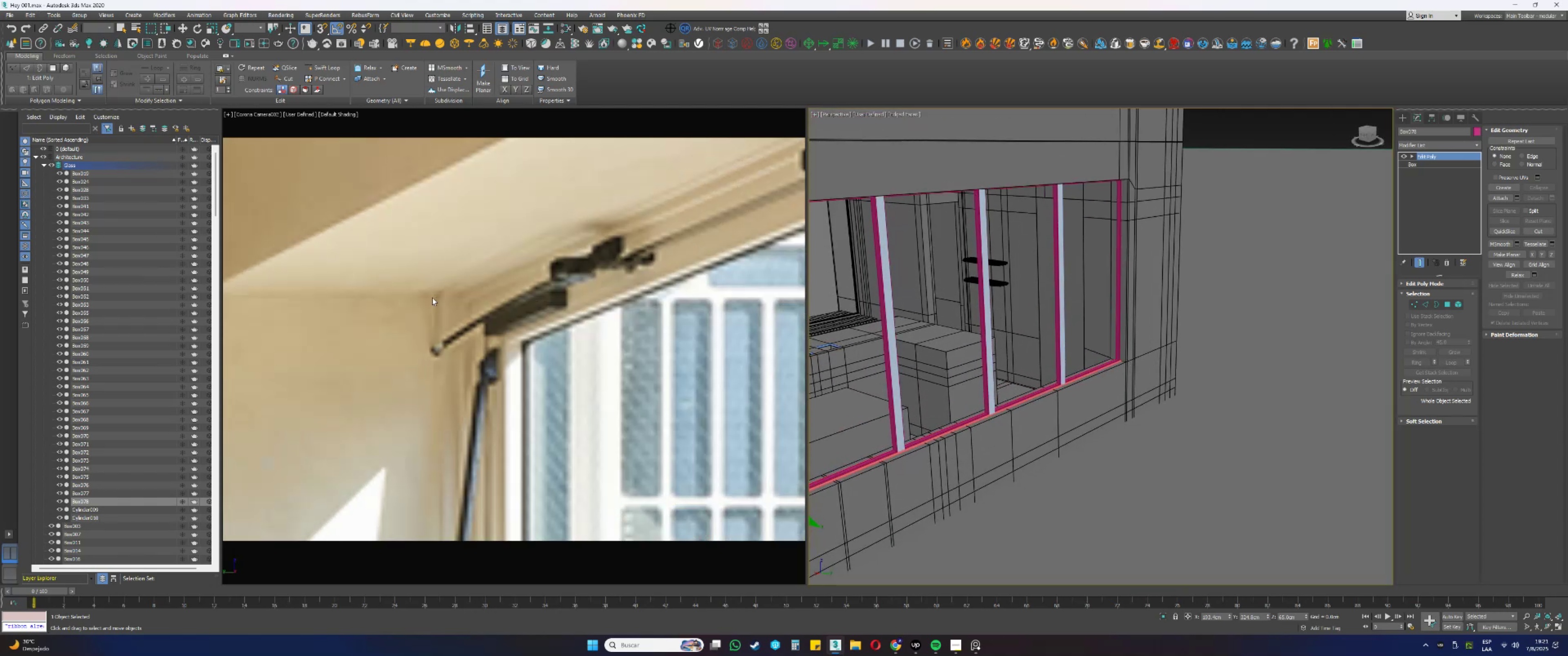 
scroll: coordinate [434, 305], scroll_direction: down, amount: 2.0
 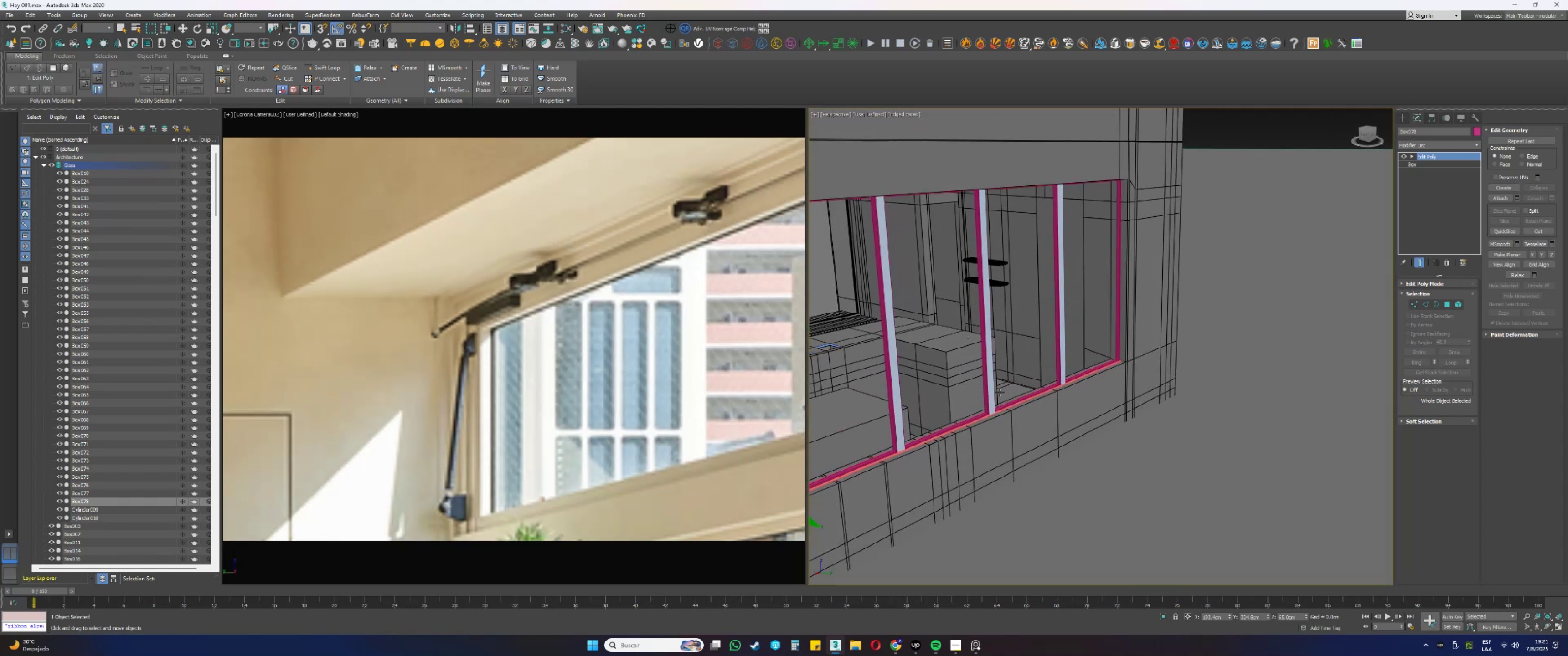 
scroll: coordinate [1102, 350], scroll_direction: up, amount: 6.0
 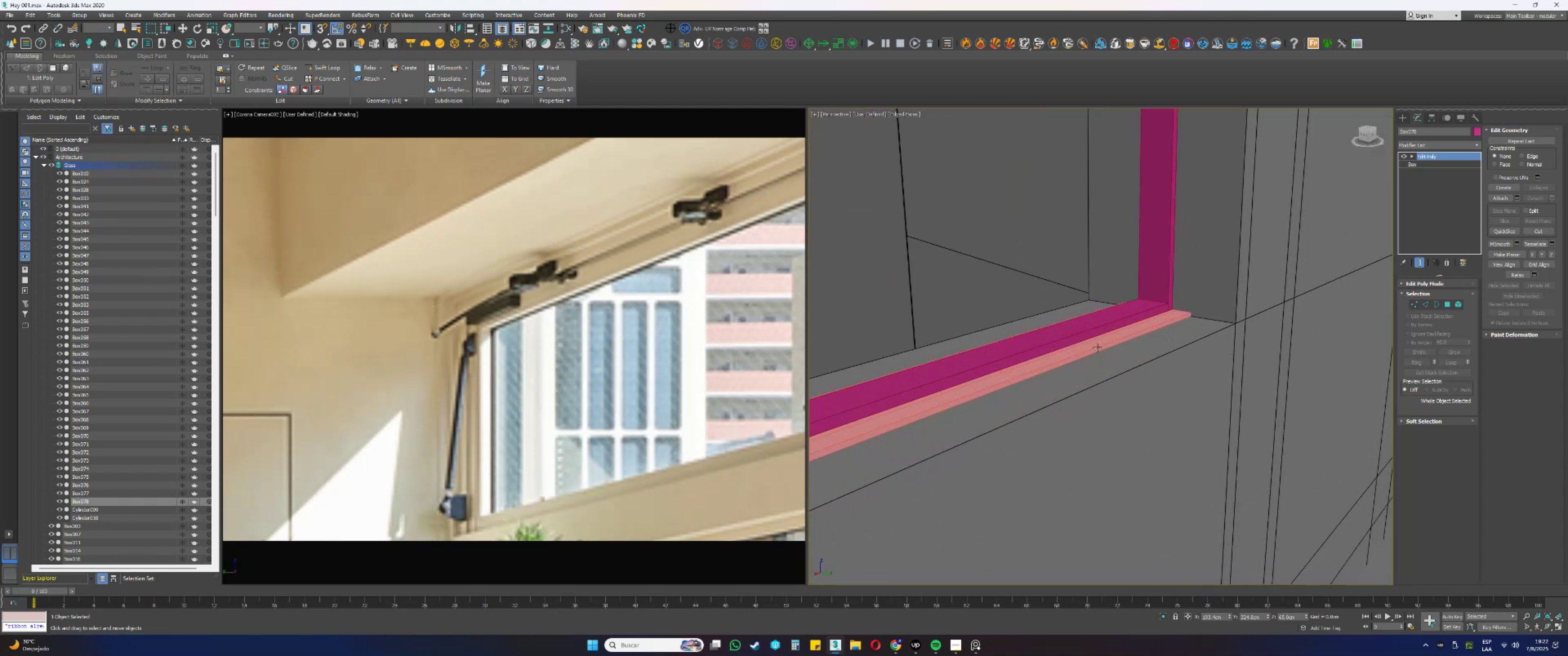 
left_click([1097, 347])
 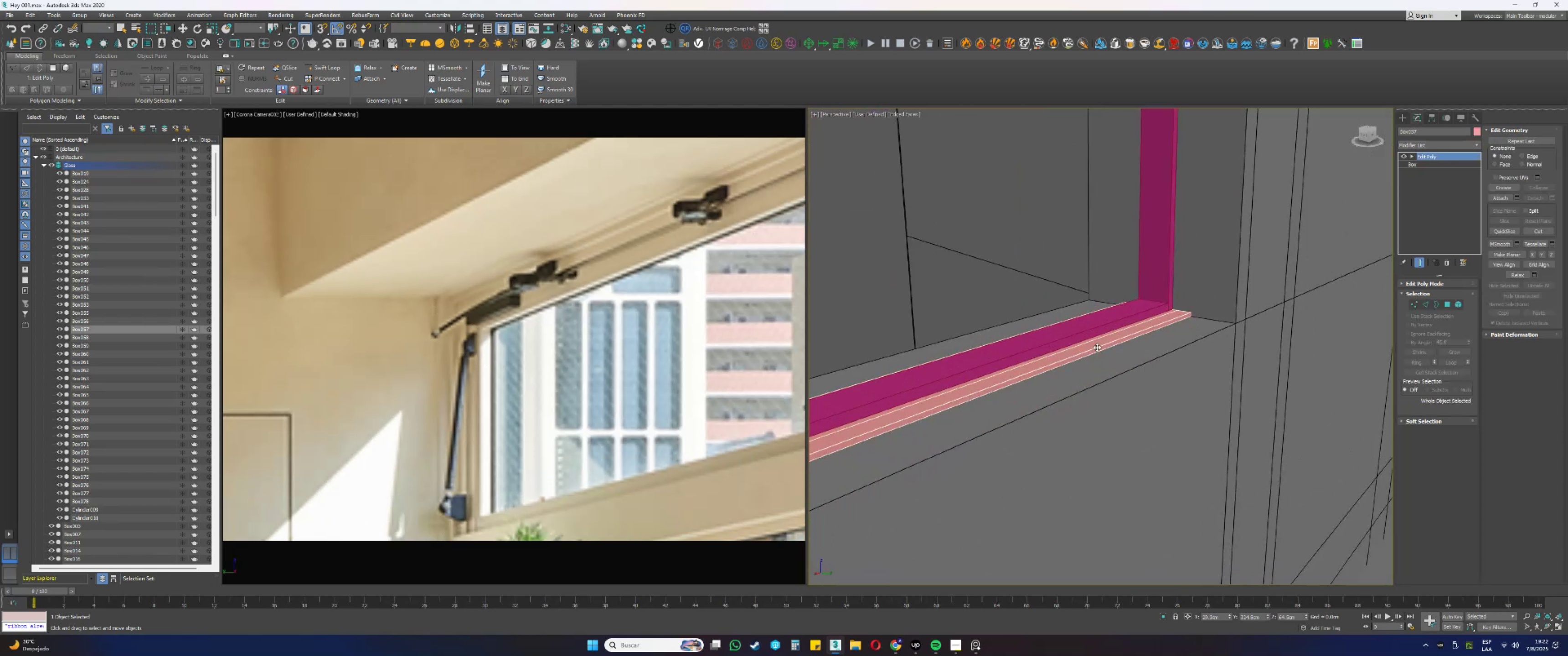 
scroll: coordinate [1097, 348], scroll_direction: down, amount: 8.0
 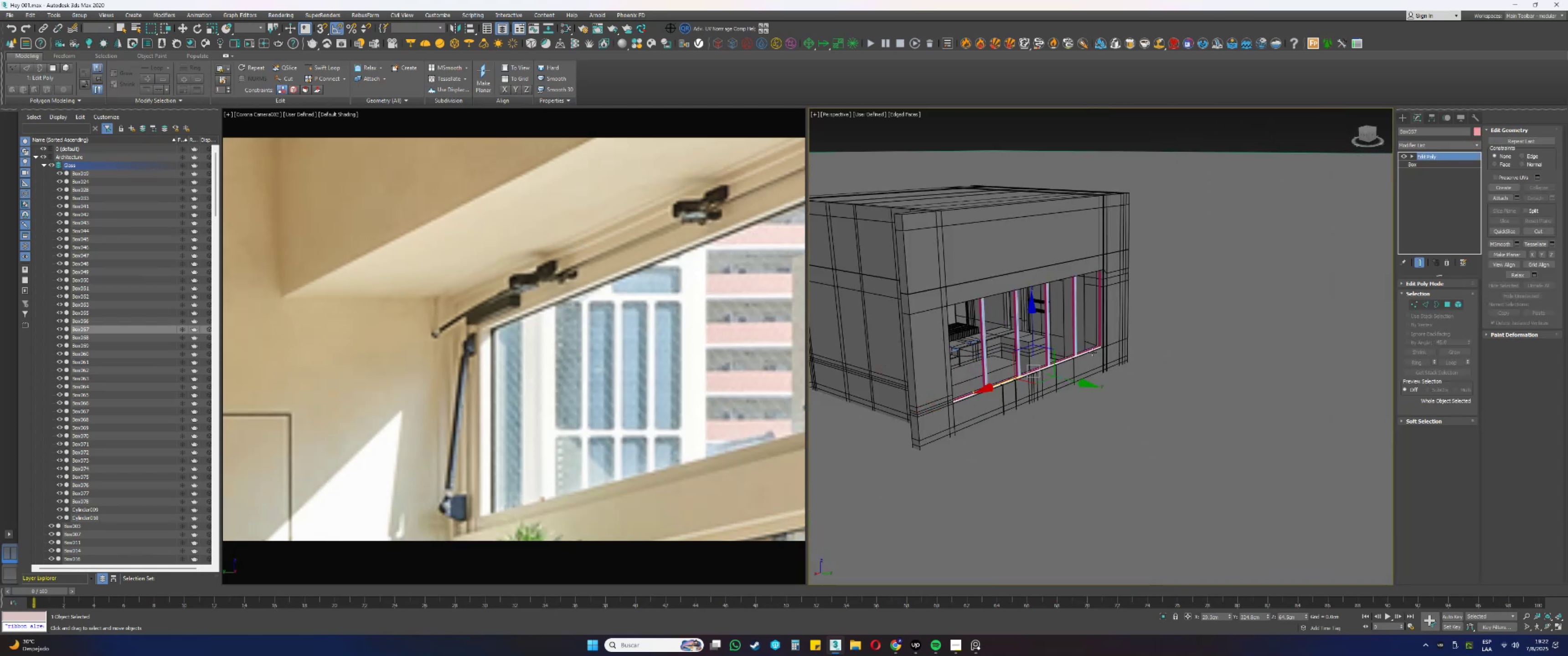 
key(Alt+AltLeft)
 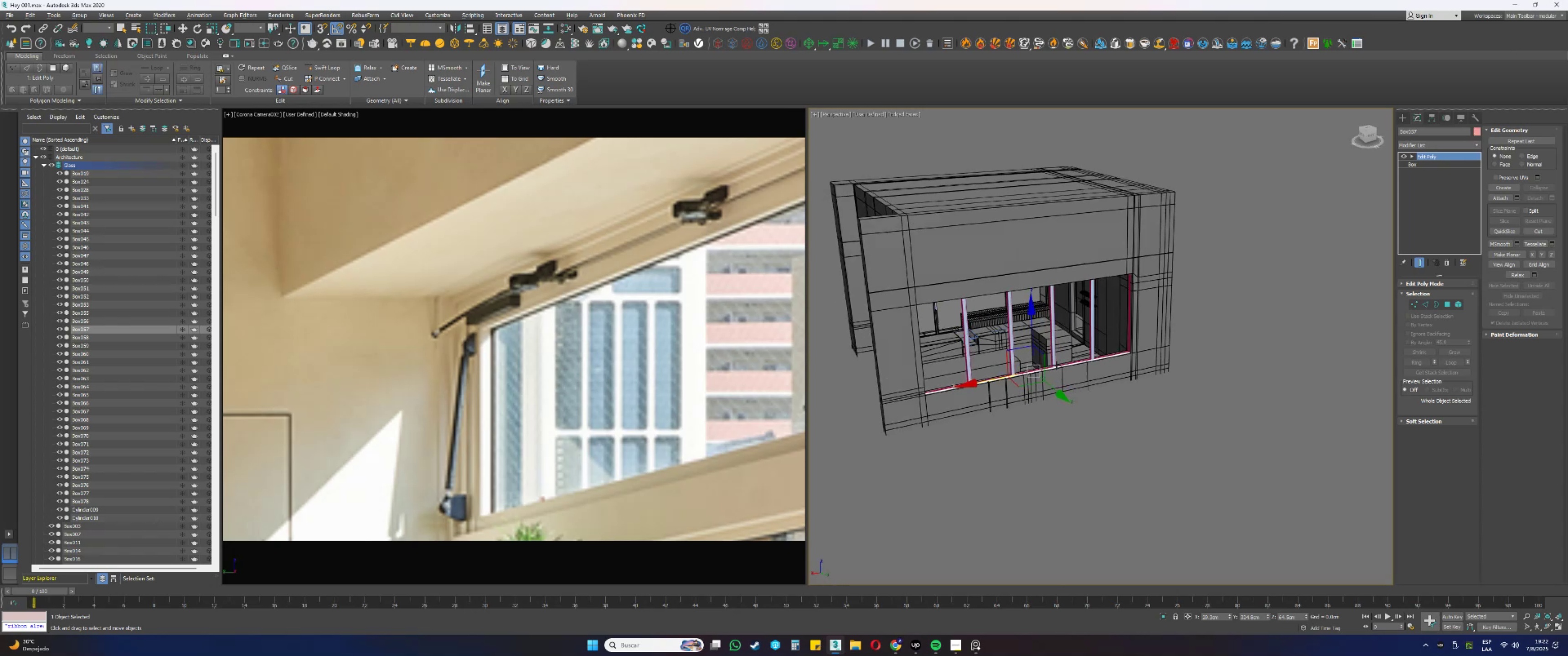 
scroll: coordinate [1047, 366], scroll_direction: up, amount: 1.0
 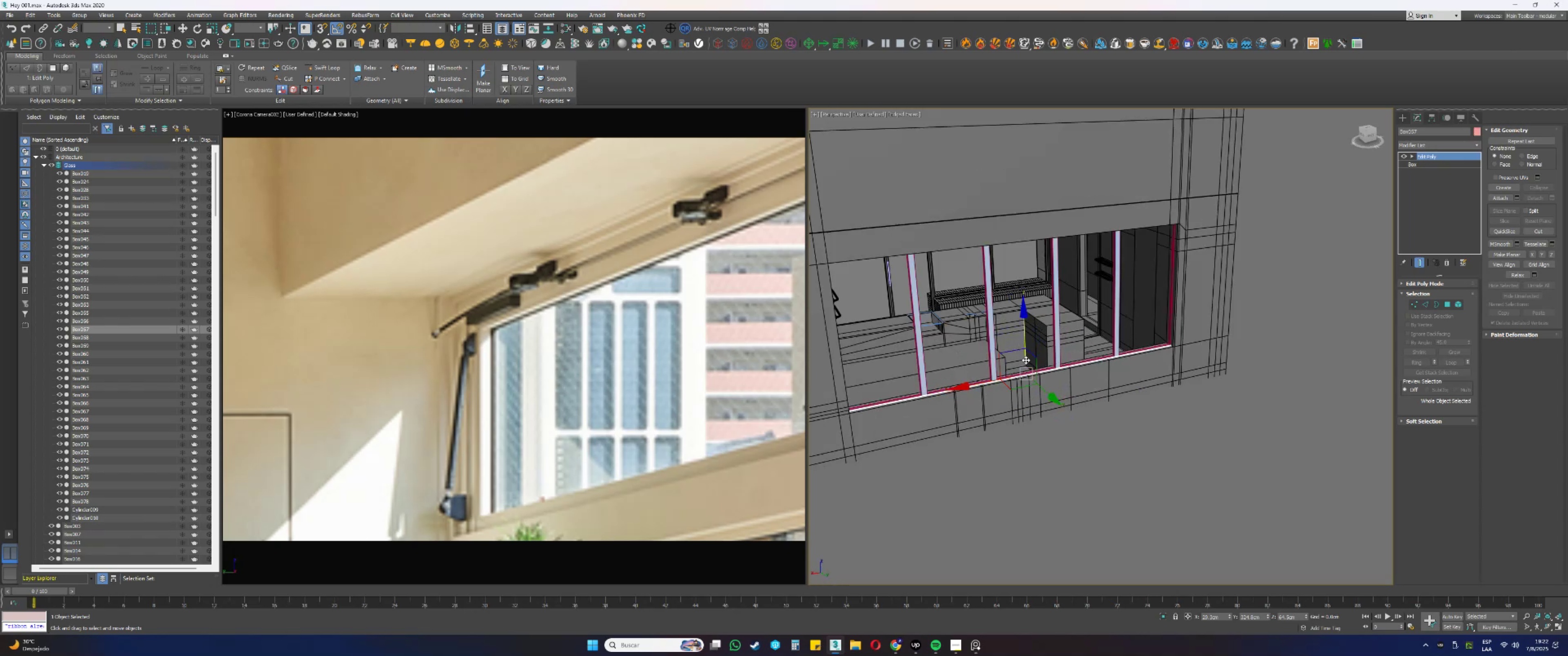 
hold_key(key=ShiftLeft, duration=0.59)
left_click_drag(start_coordinate=[1010, 318], to_coordinate=[975, 338])
 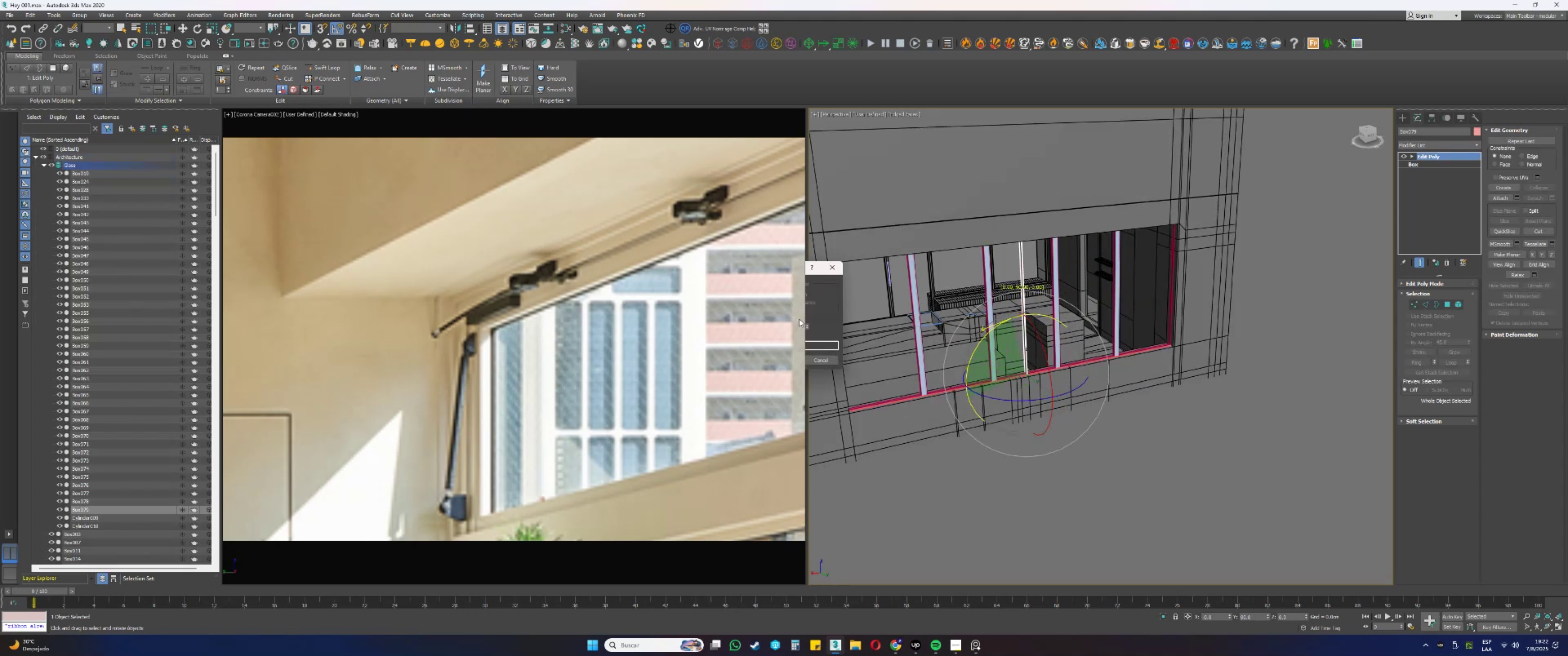 
key(NumpadEnter)
 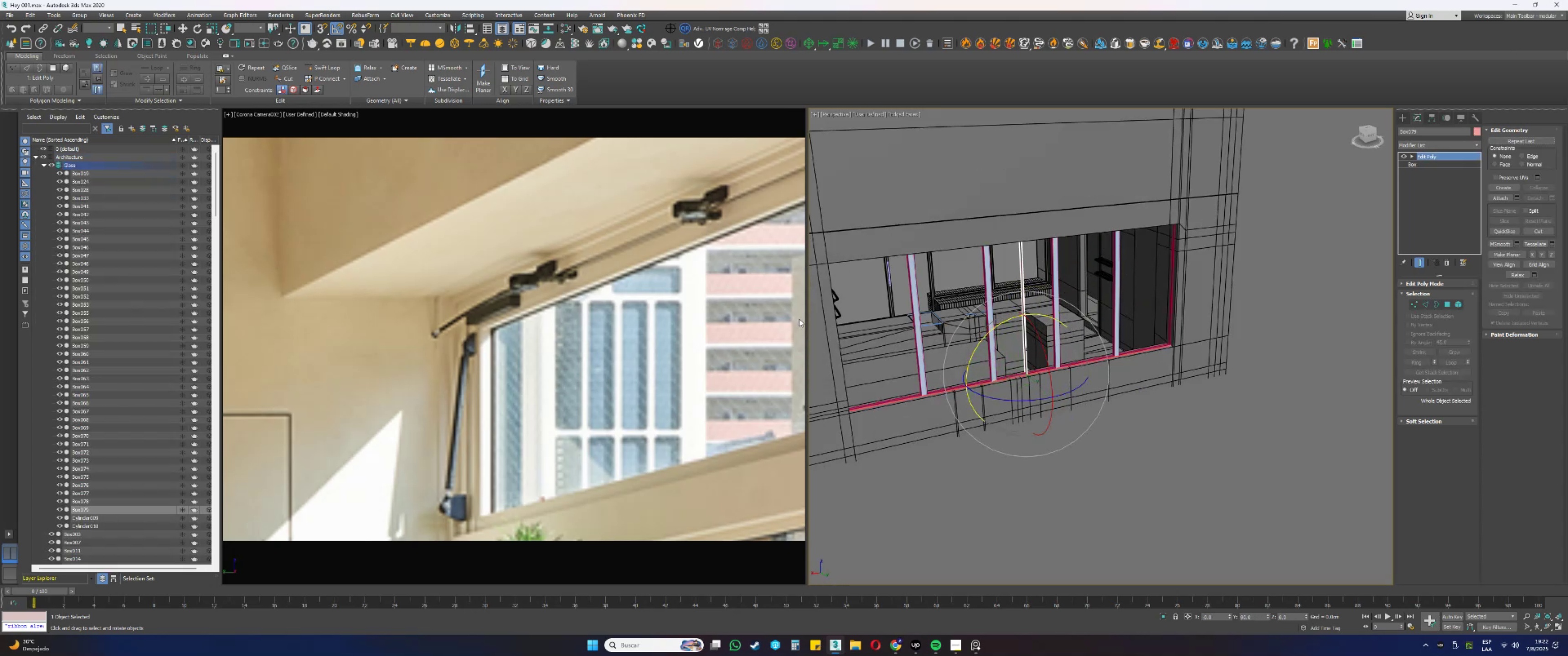 
key(W)
 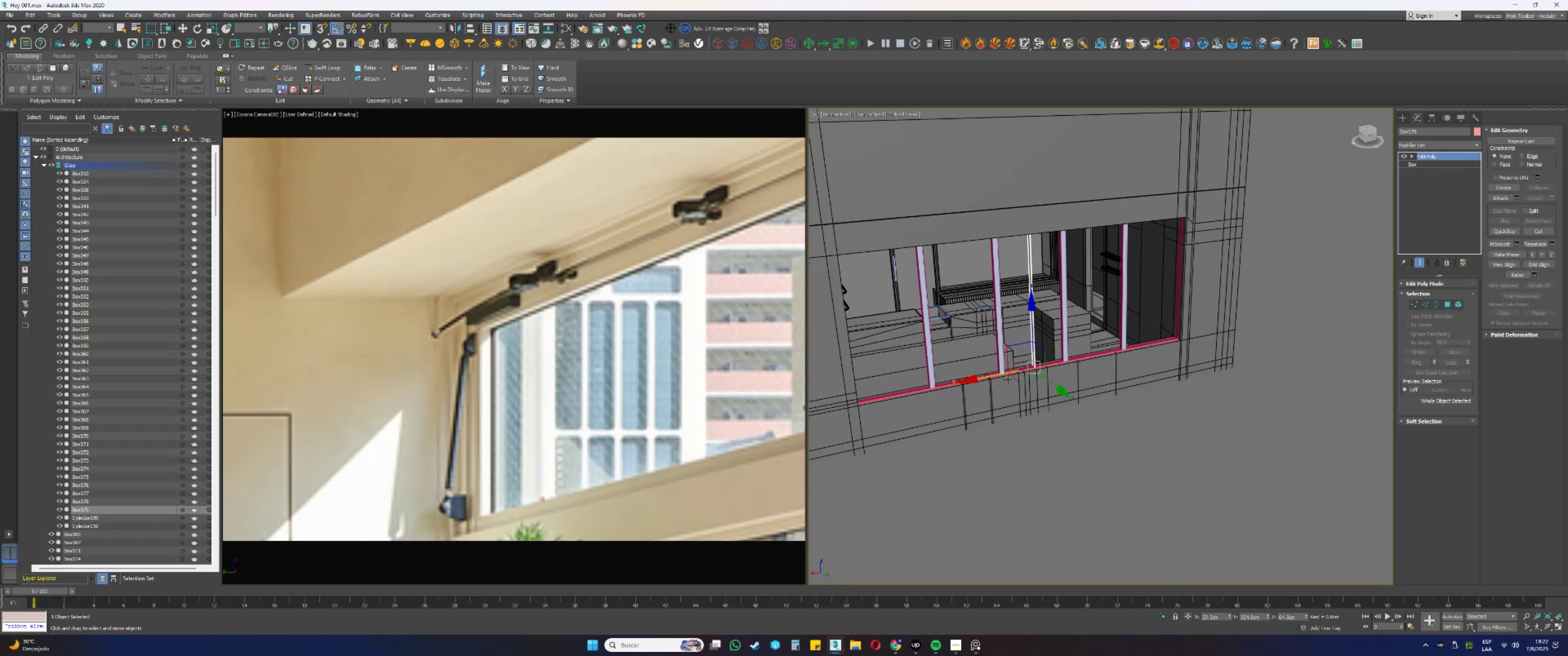 
left_click_drag(start_coordinate=[983, 374], to_coordinate=[1121, 346])
 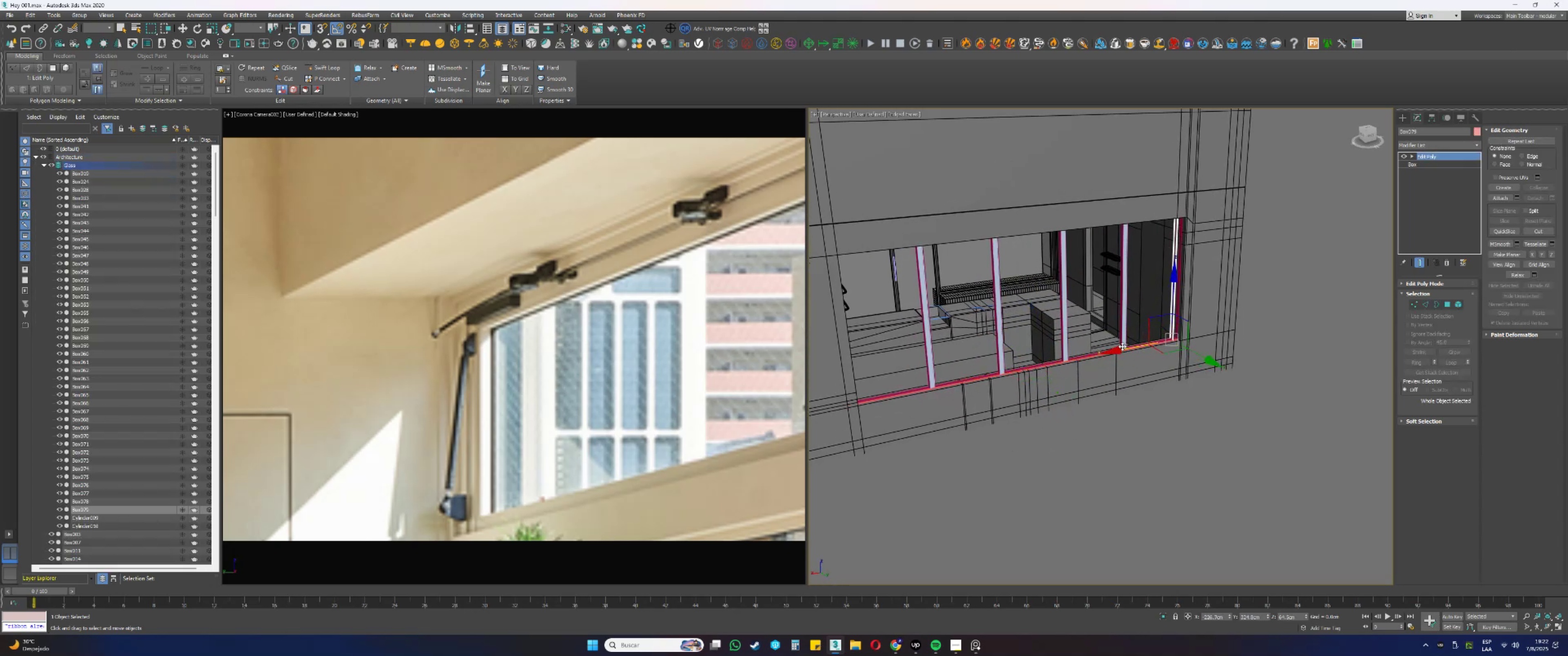 
scroll: coordinate [1082, 375], scroll_direction: up, amount: 7.0
 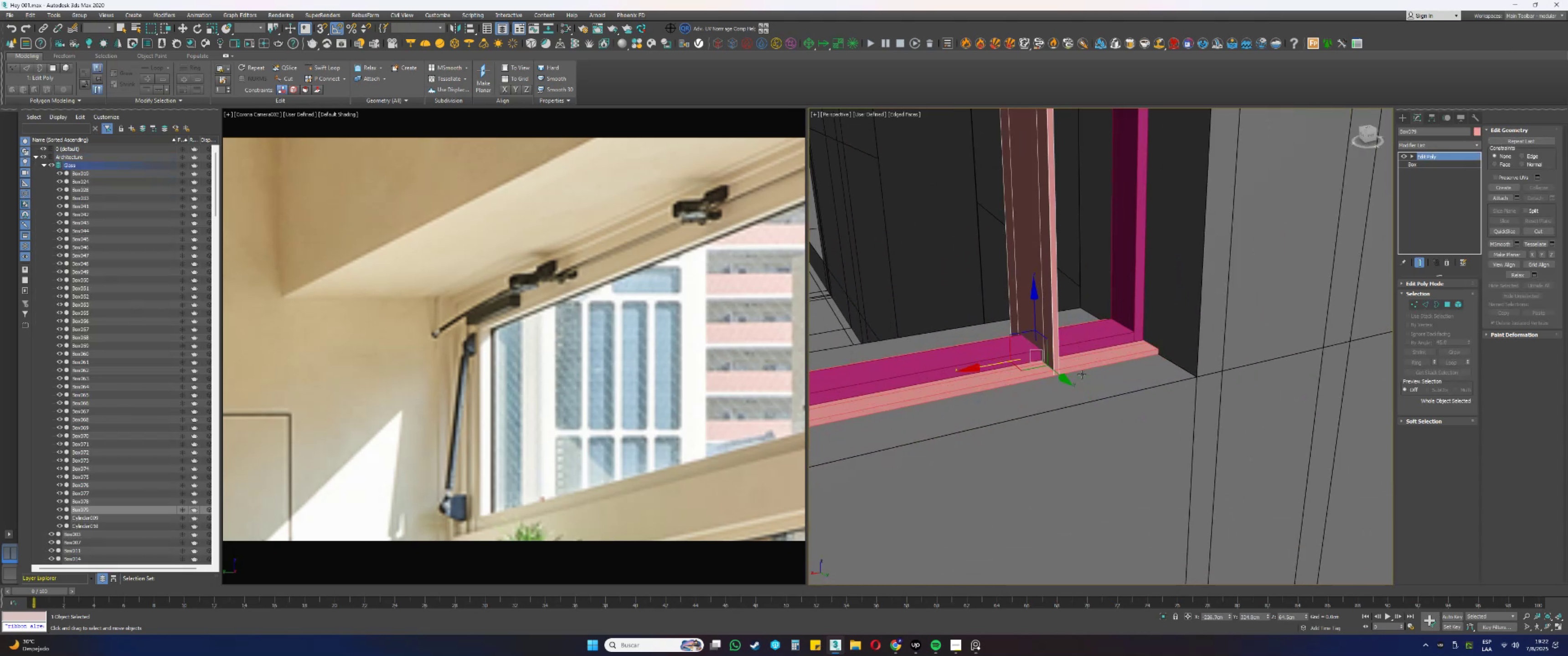 
hold_key(key=AltLeft, duration=0.82)
 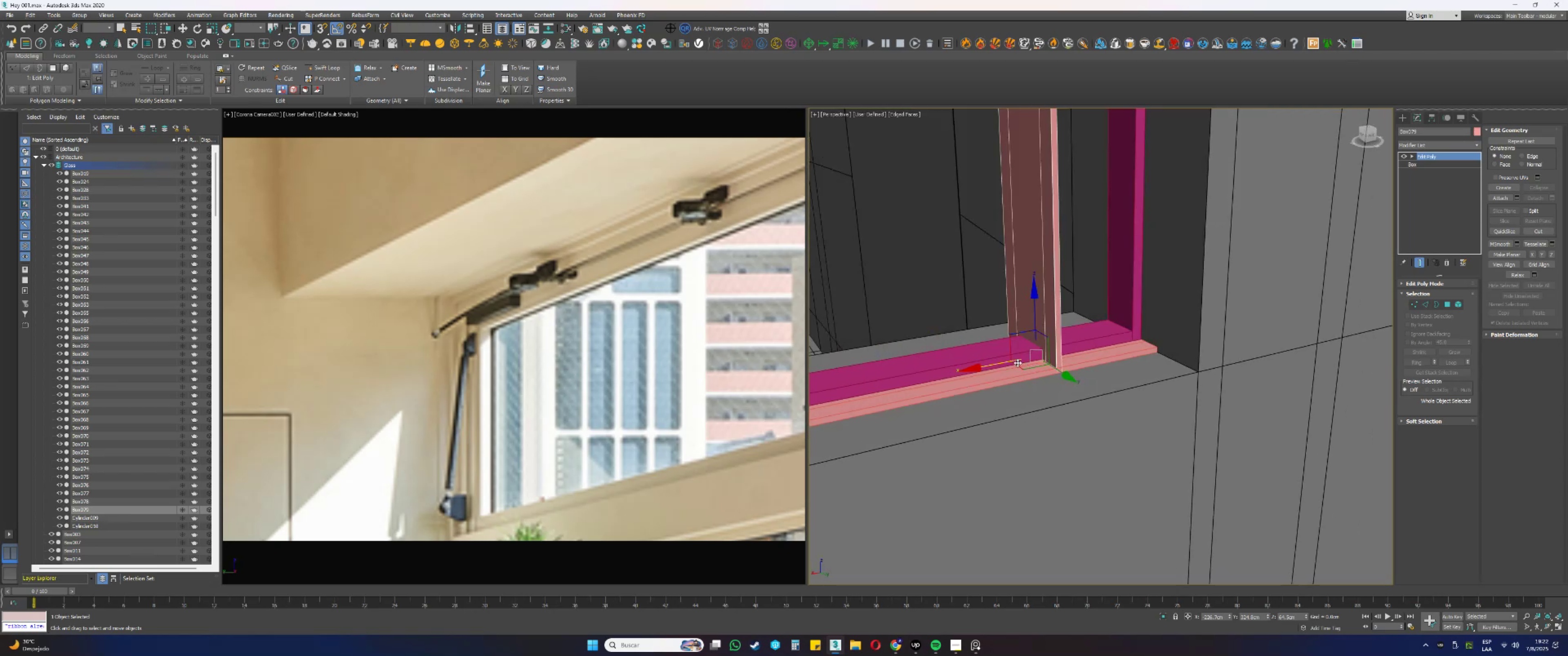 
left_click_drag(start_coordinate=[1005, 361], to_coordinate=[1197, 374])
 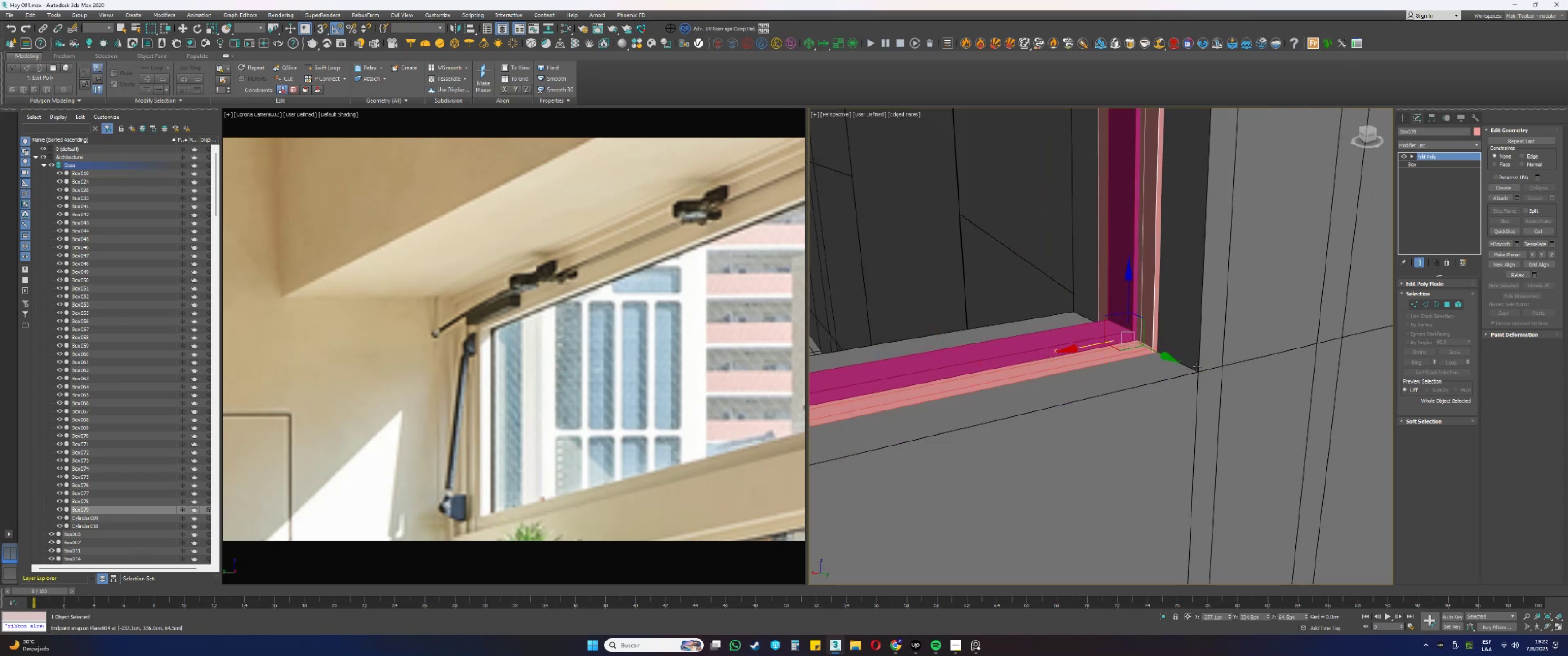 
type(ss1[F3])
 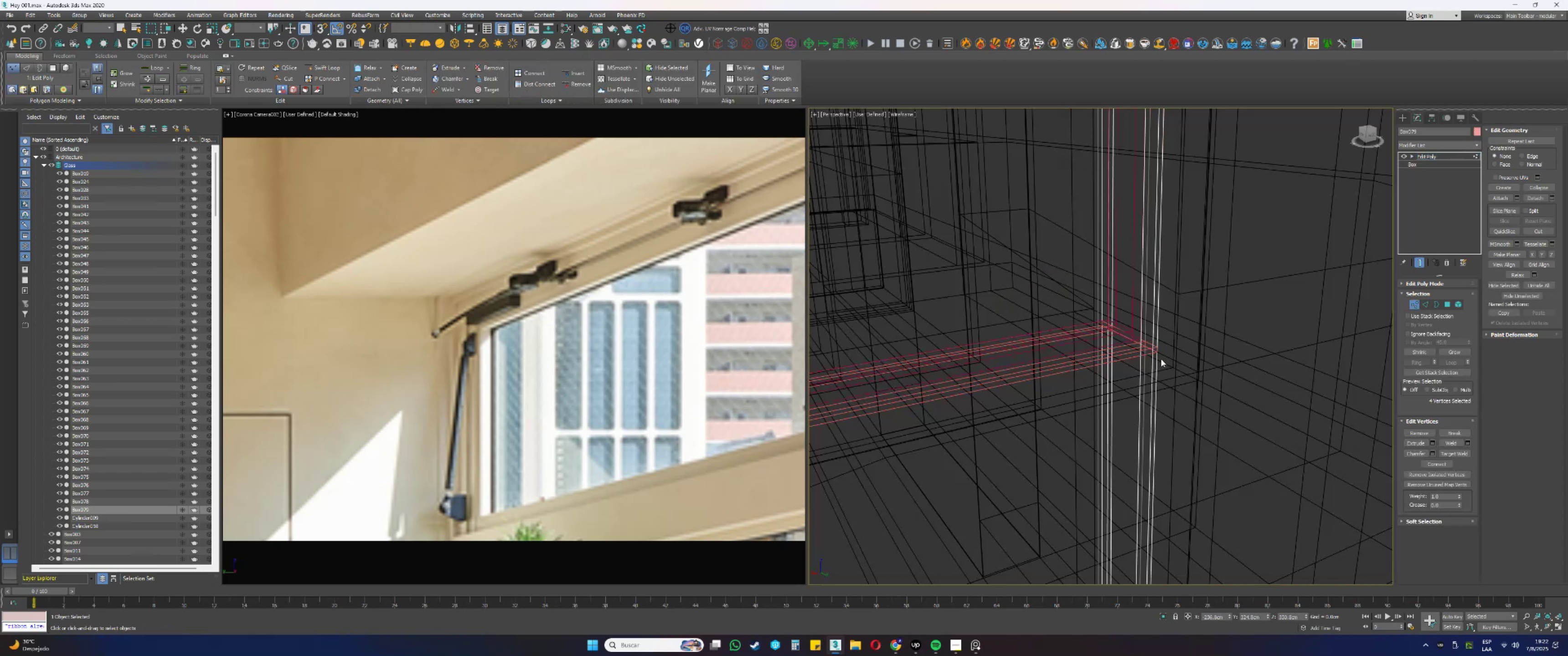 
scroll: coordinate [1160, 359], scroll_direction: down, amount: 7.0
 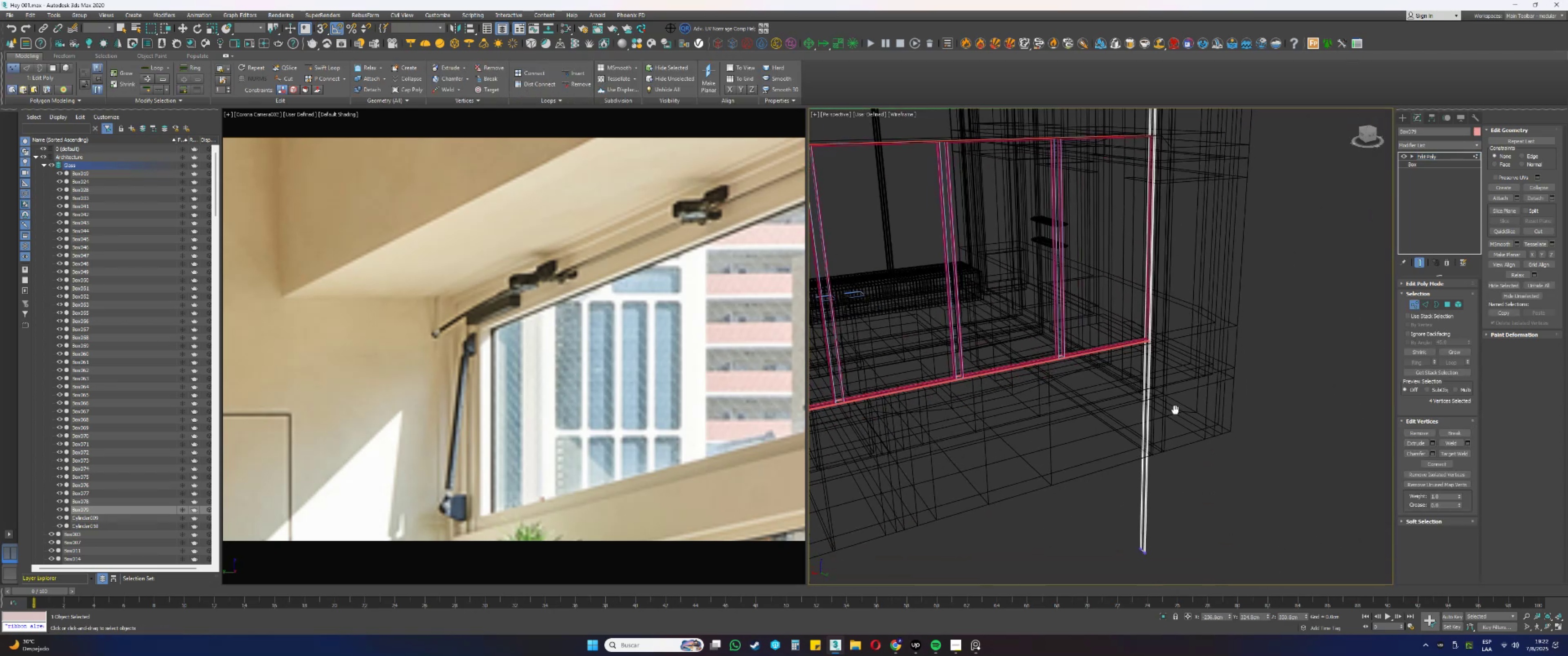 
left_click_drag(start_coordinate=[1237, 377], to_coordinate=[1187, 440])
 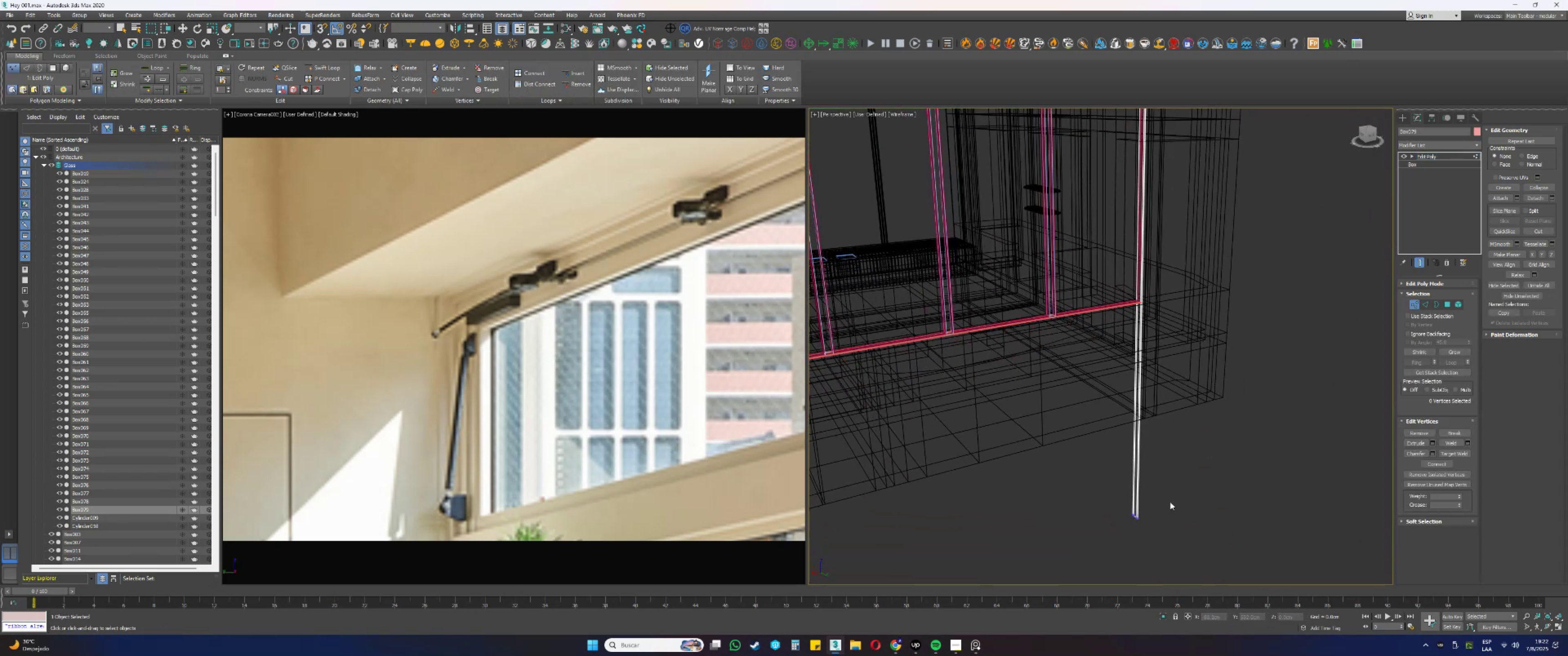 
left_click_drag(start_coordinate=[1178, 467], to_coordinate=[1118, 535])
 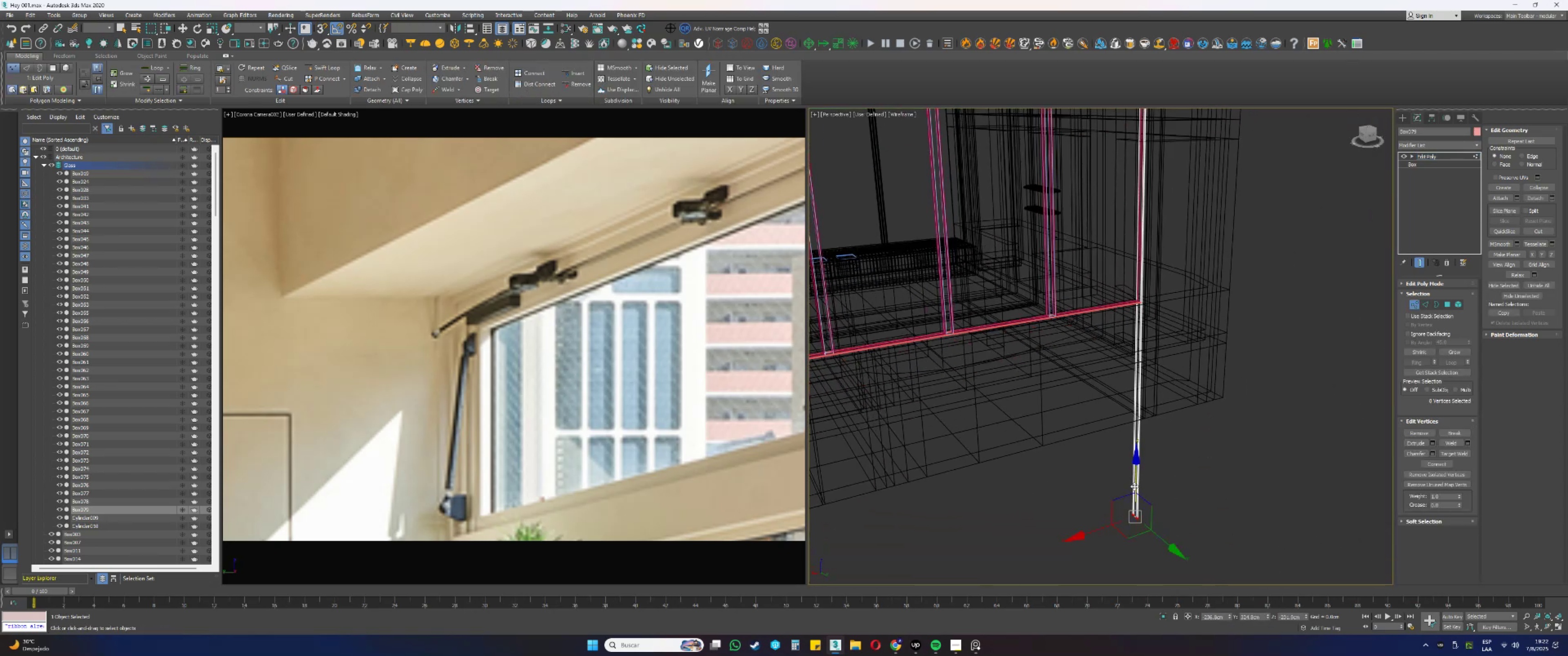 
left_click_drag(start_coordinate=[1136, 482], to_coordinate=[1137, 301])
 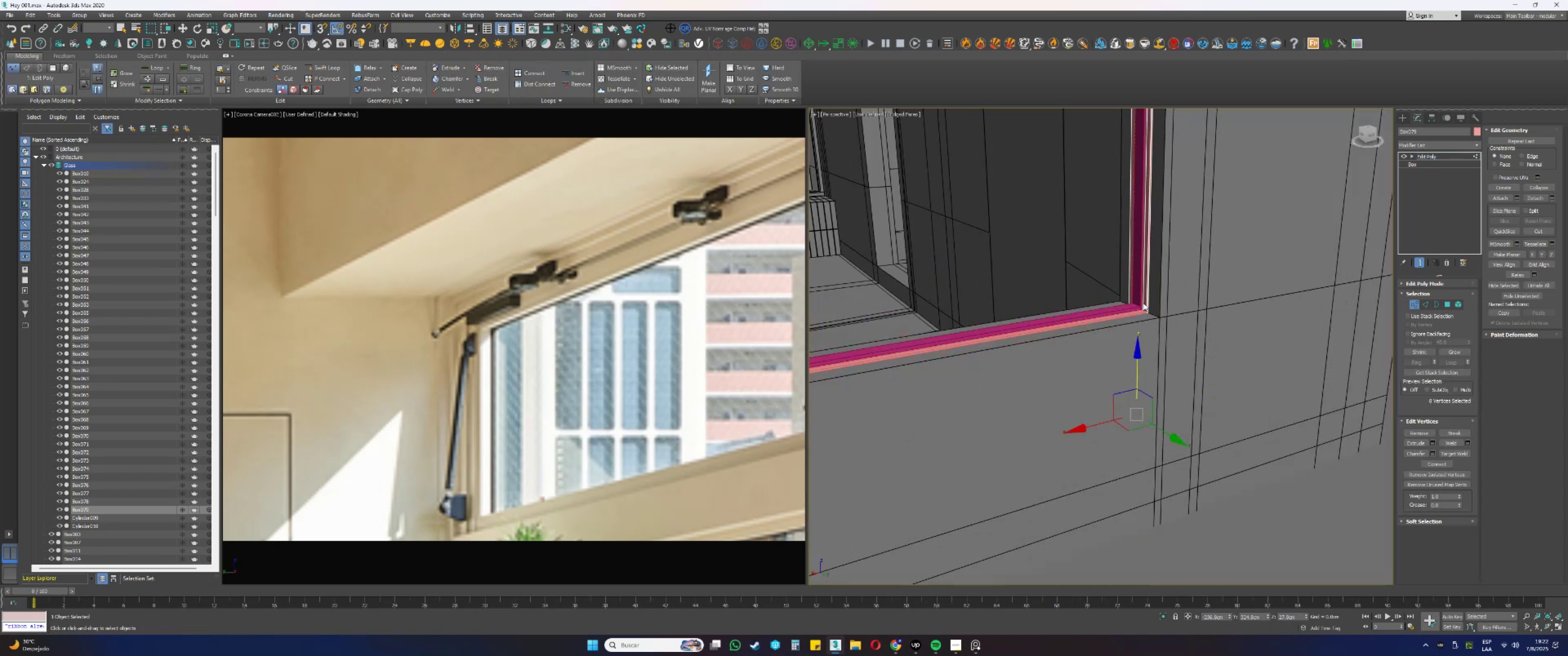 
type([F3]ssss)
 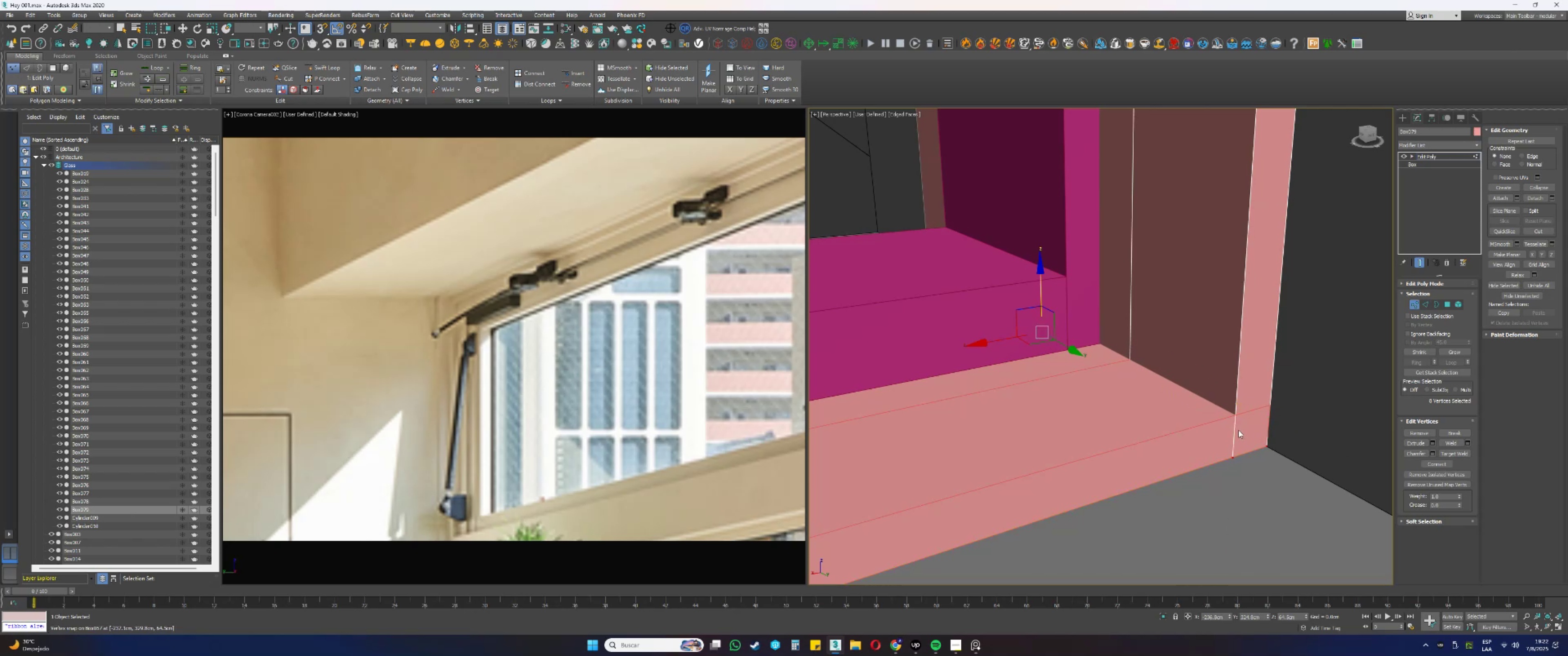 
scroll: coordinate [1143, 304], scroll_direction: up, amount: 5.0
 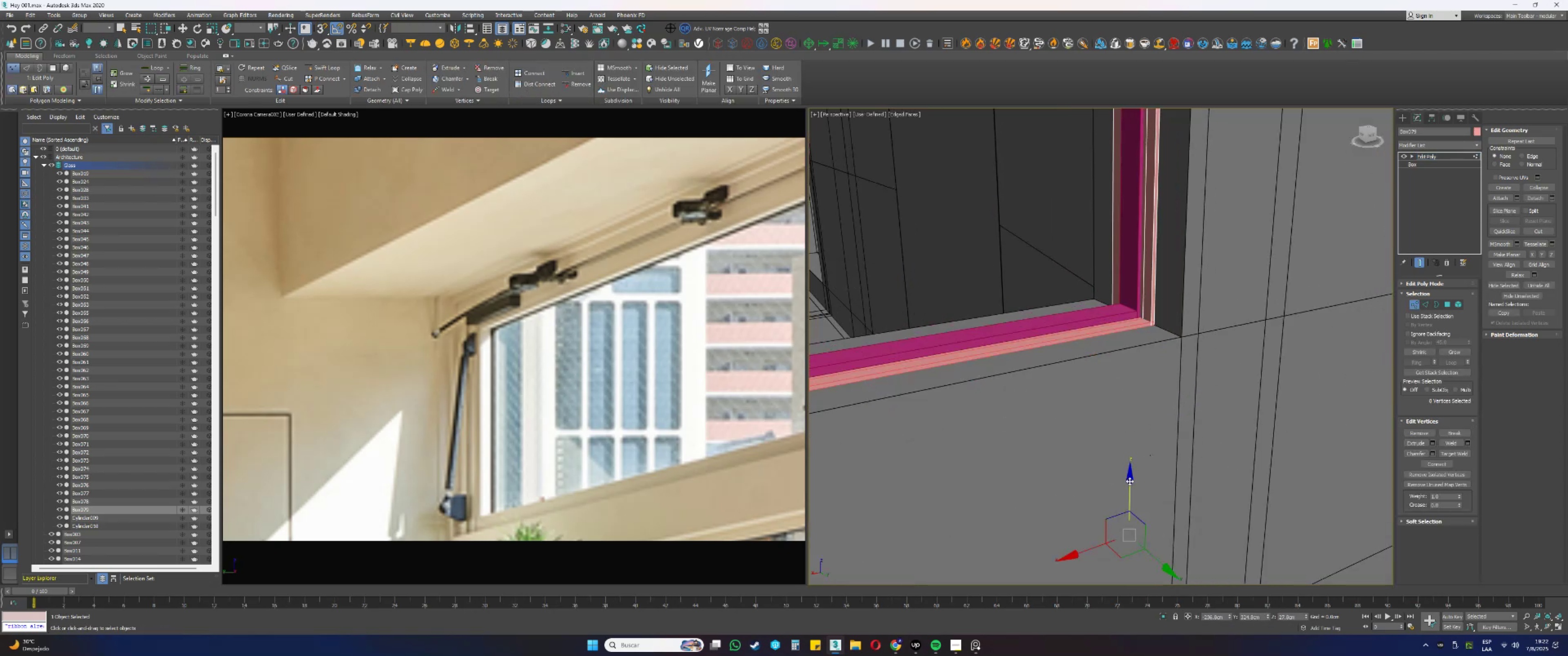 
left_click_drag(start_coordinate=[1130, 486], to_coordinate=[1180, 337])
 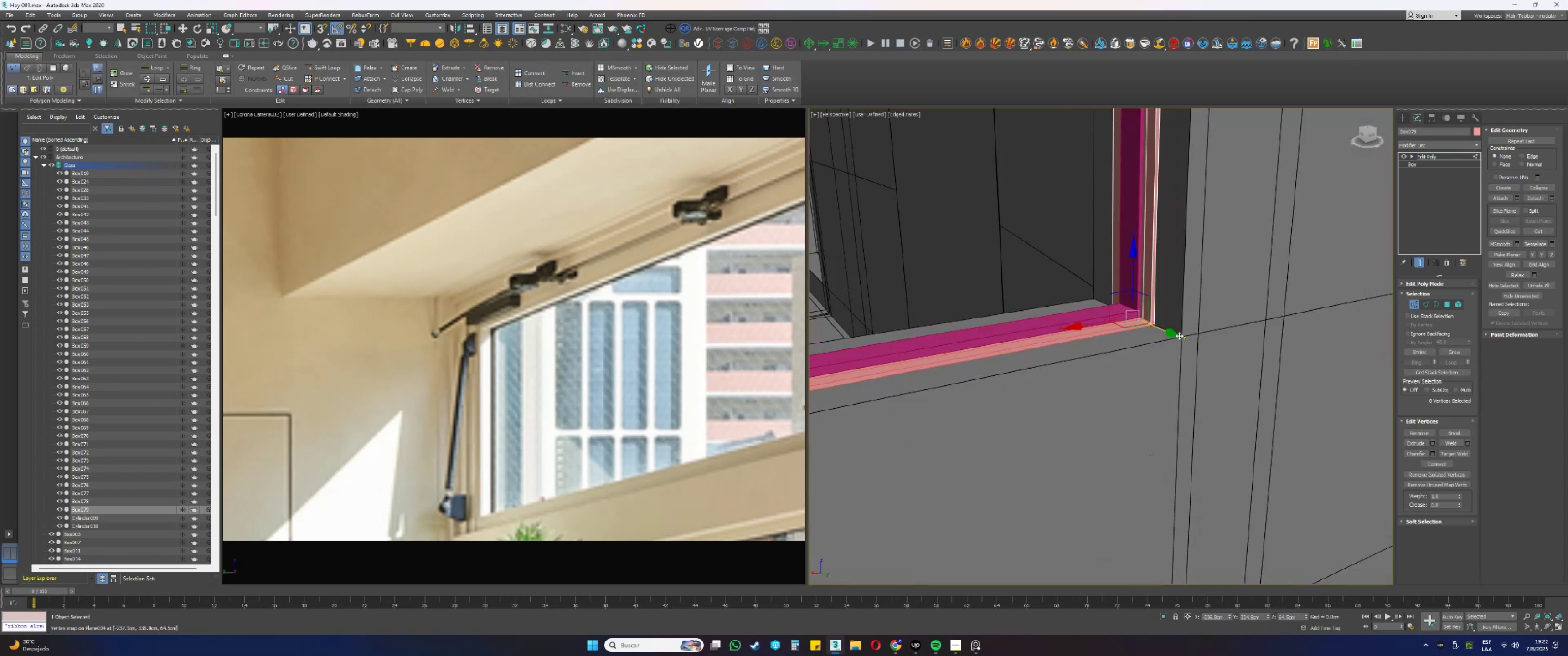 
scroll: coordinate [1087, 288], scroll_direction: up, amount: 5.0
 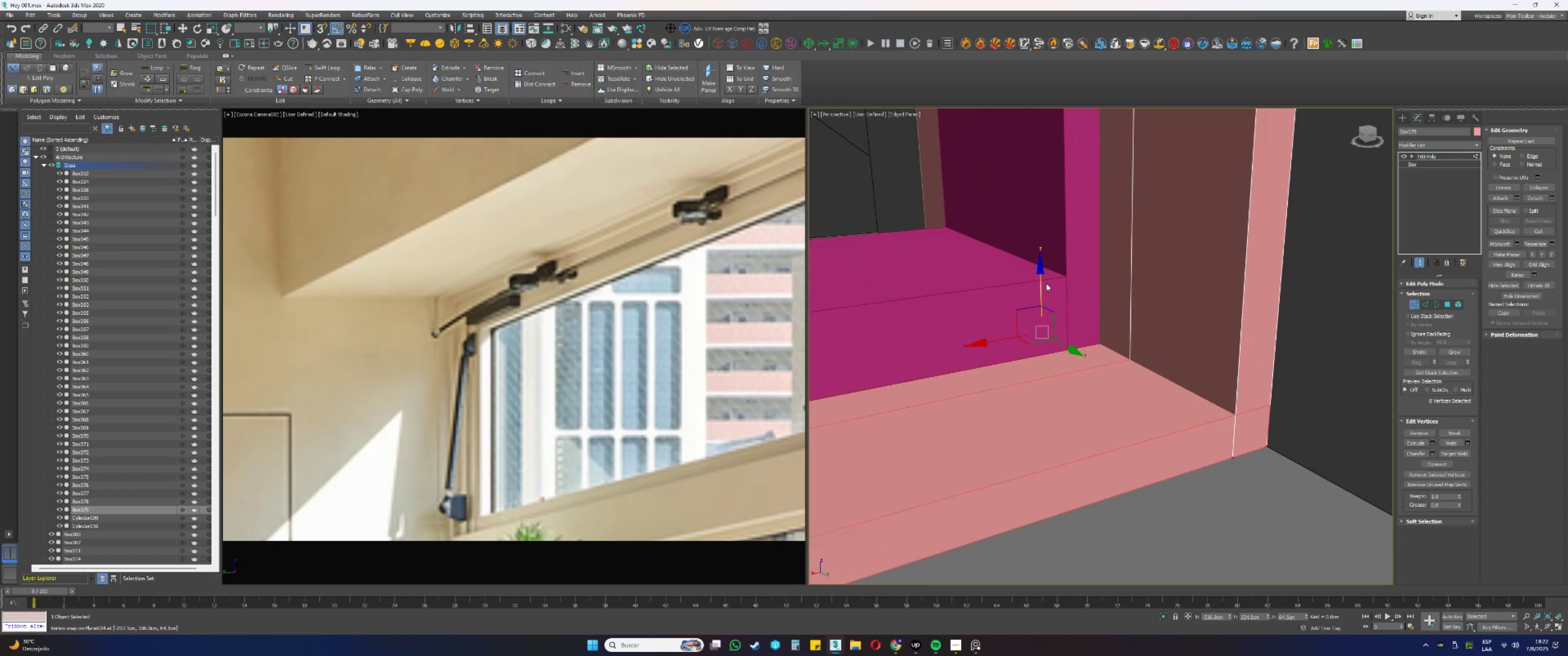 
left_click_drag(start_coordinate=[1040, 283], to_coordinate=[1269, 445])
 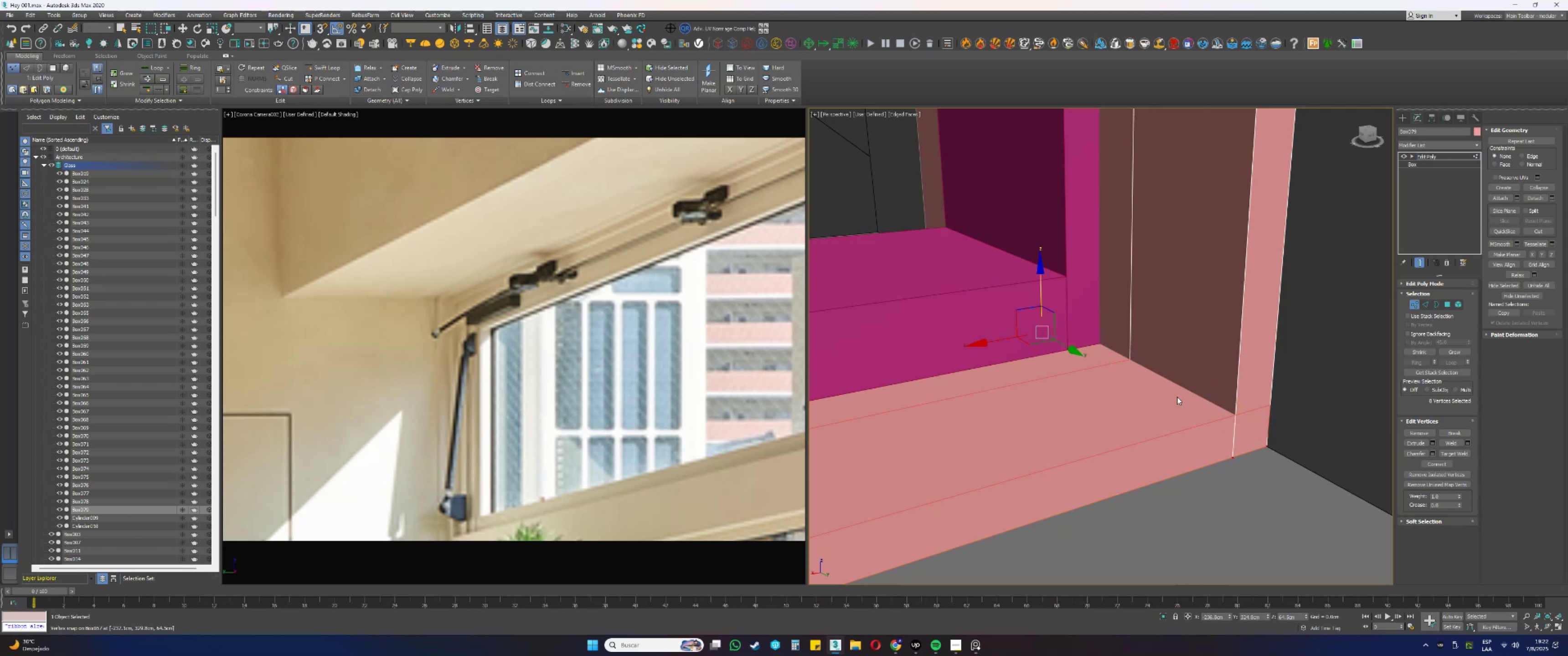 
scroll: coordinate [1159, 398], scroll_direction: down, amount: 12.0
 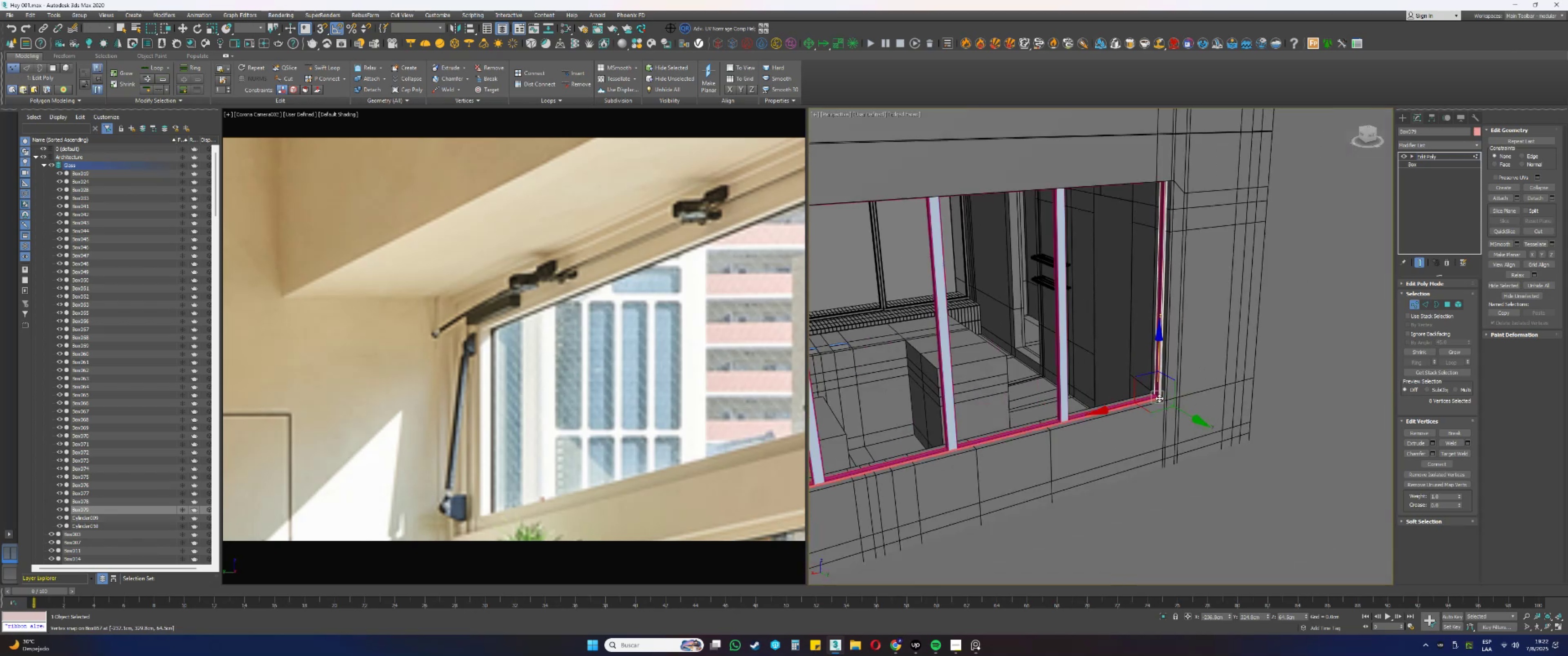 
hold_key(key=AltLeft, duration=0.33)
 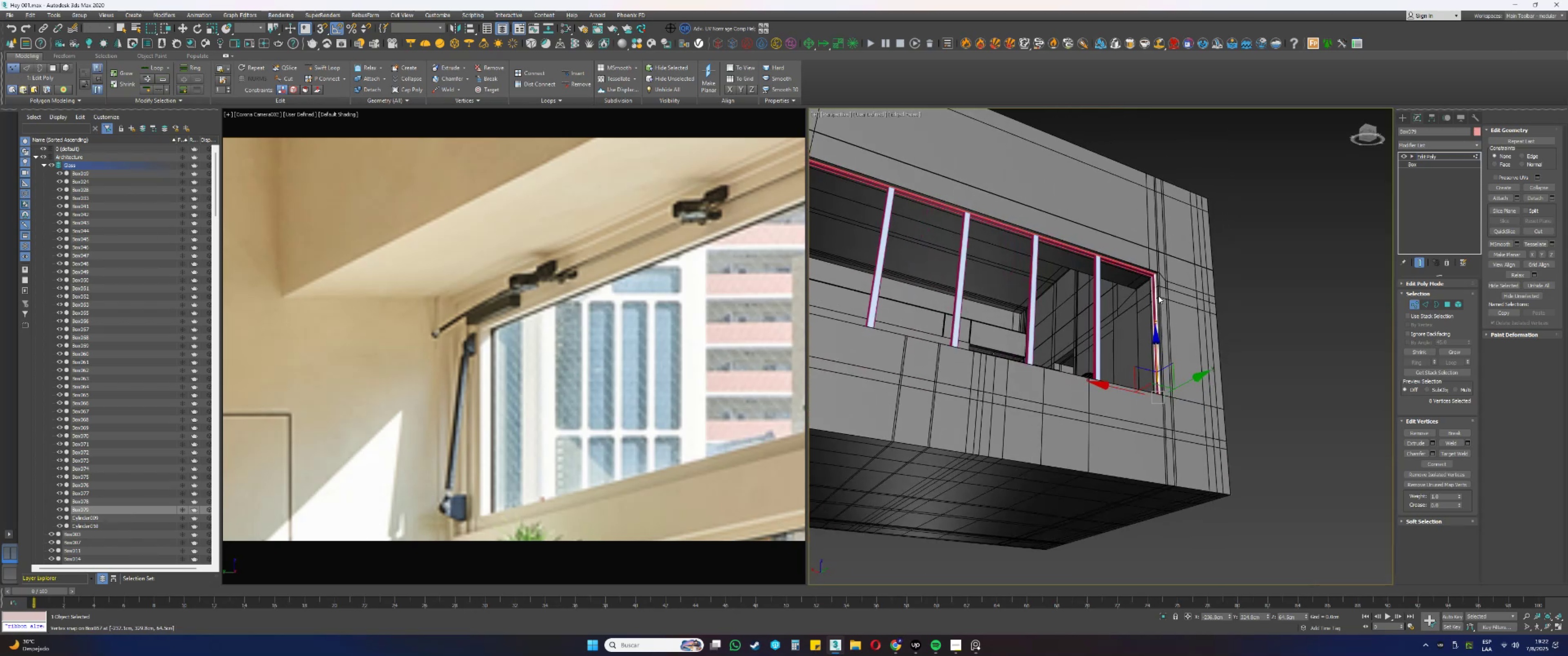 
scroll: coordinate [1156, 246], scroll_direction: up, amount: 7.0
 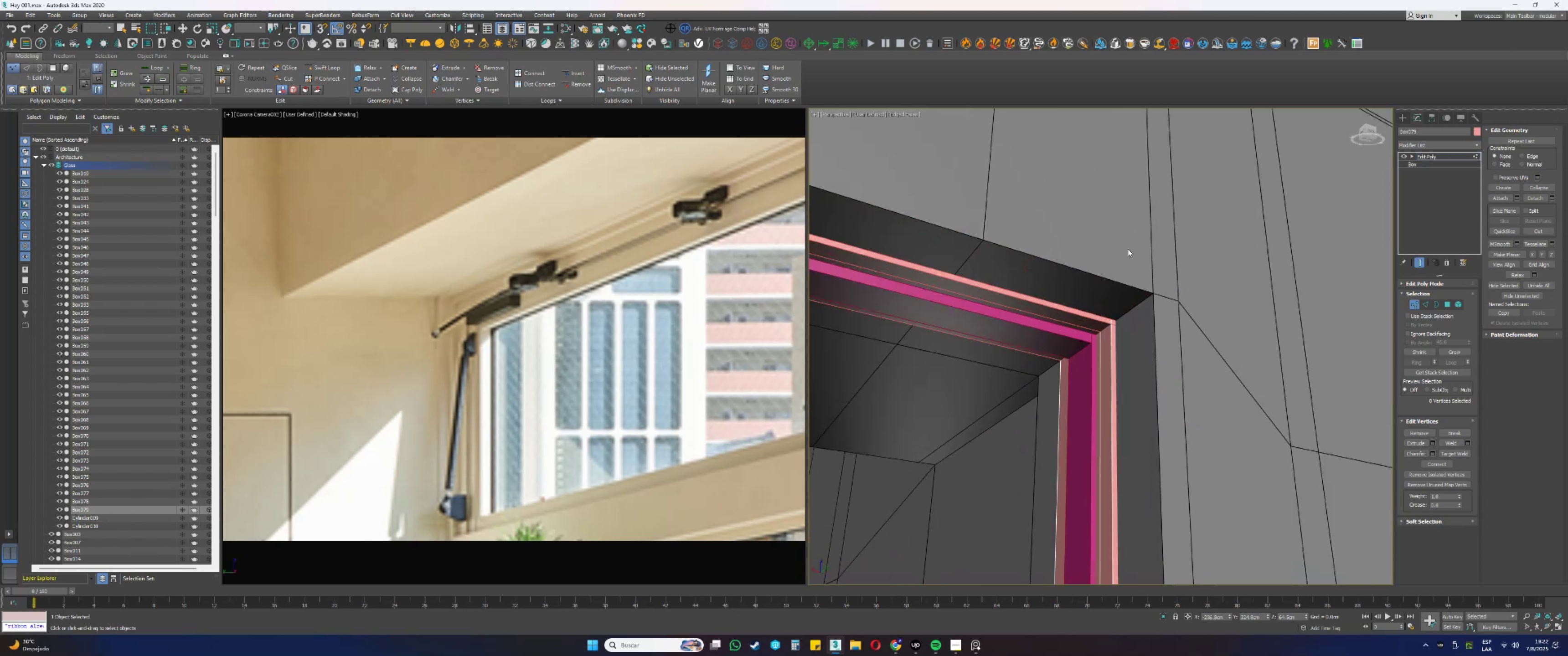 
type([F3][F3]ss)
 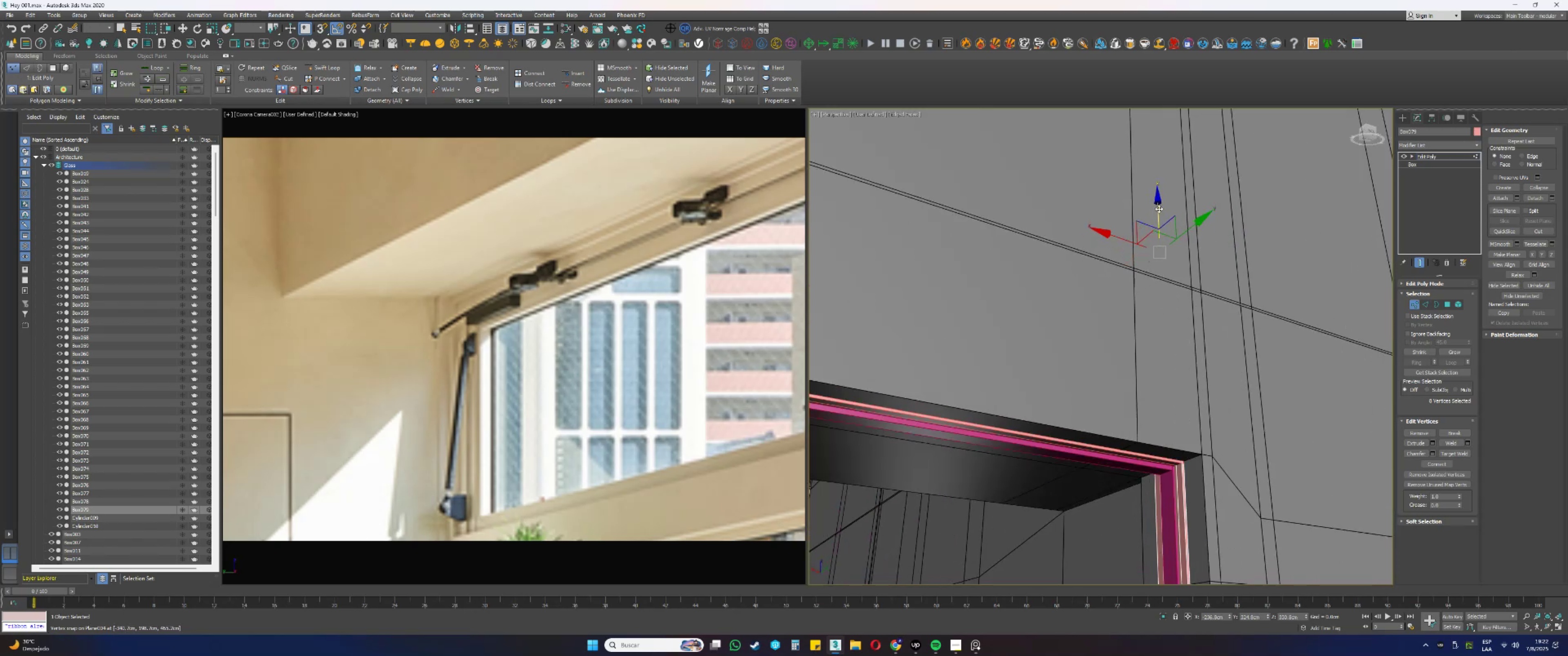 
scroll: coordinate [1119, 331], scroll_direction: down, amount: 7.0
 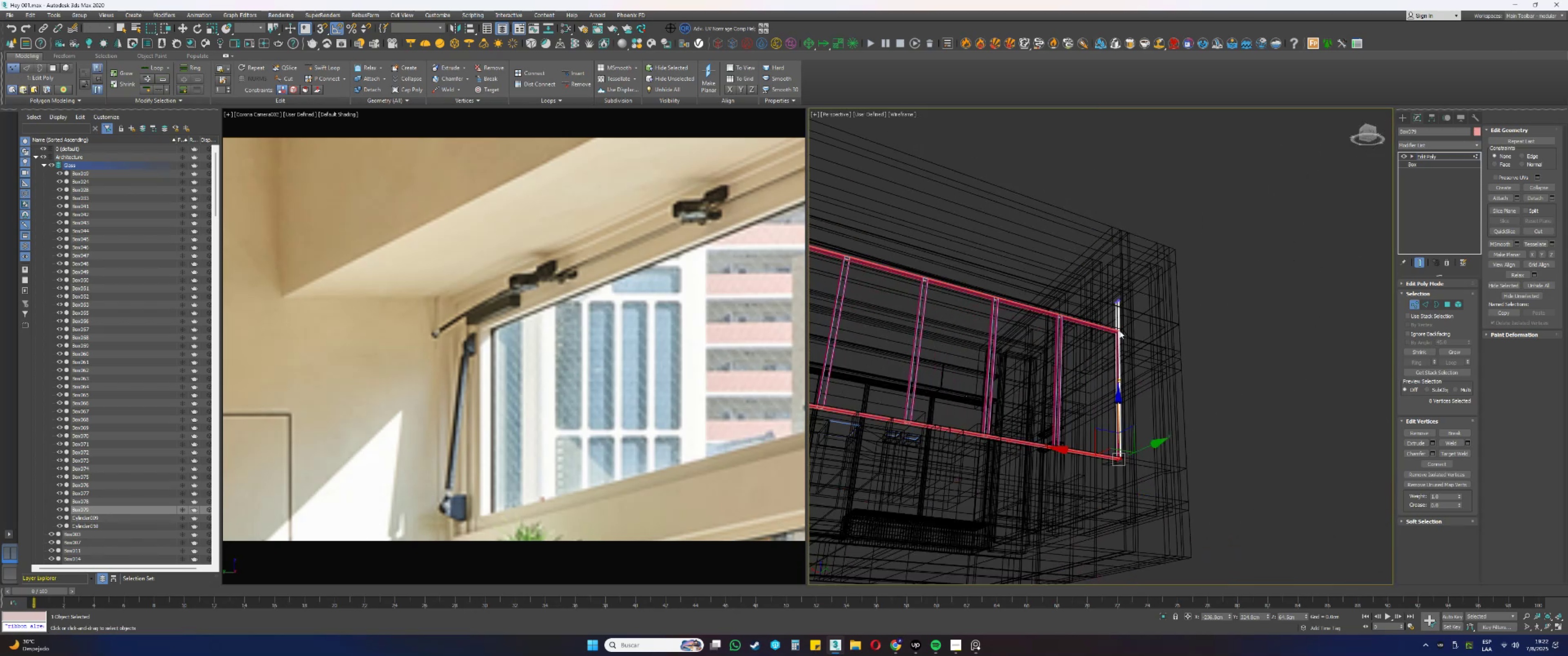 
left_click_drag(start_coordinate=[1128, 328], to_coordinate=[1081, 262])
 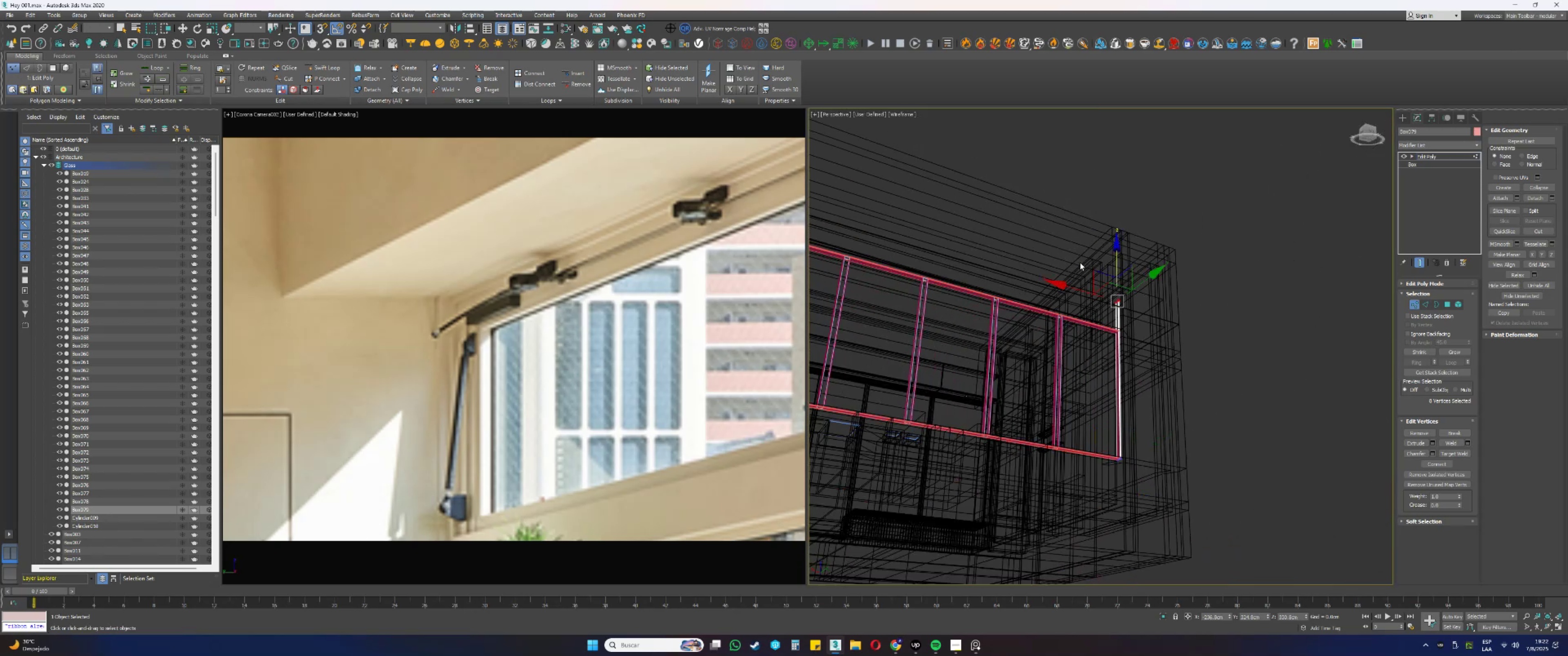 
scroll: coordinate [1142, 290], scroll_direction: up, amount: 5.0
 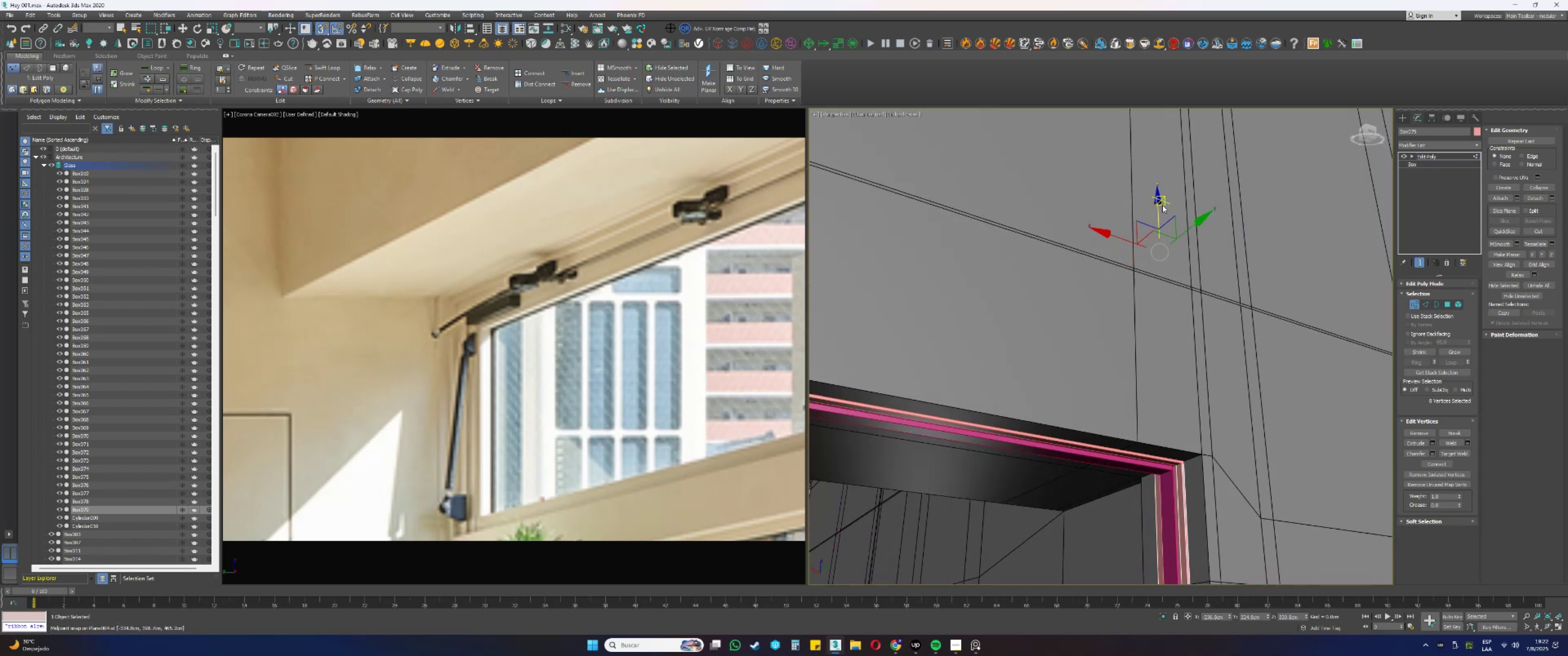 
left_click_drag(start_coordinate=[1159, 209], to_coordinate=[1180, 434])
 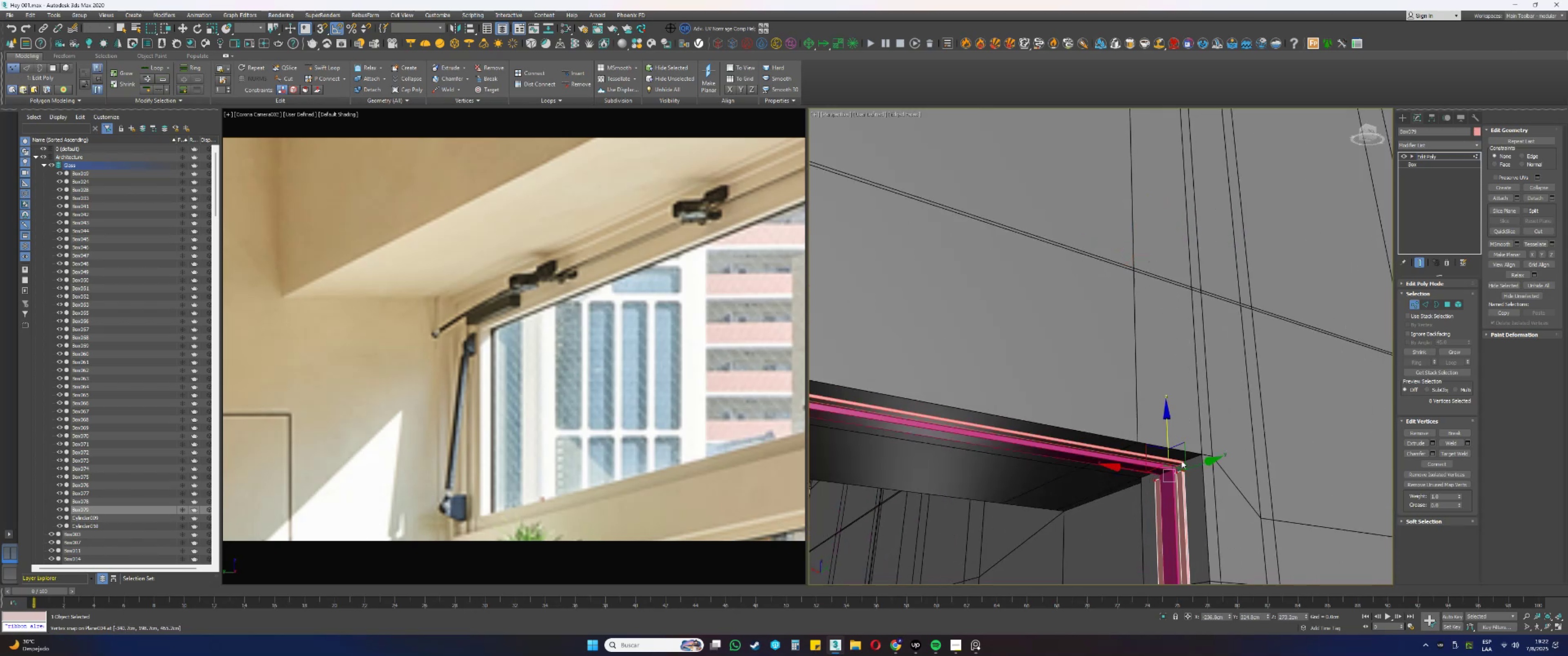 
scroll: coordinate [1162, 469], scroll_direction: up, amount: 5.0
 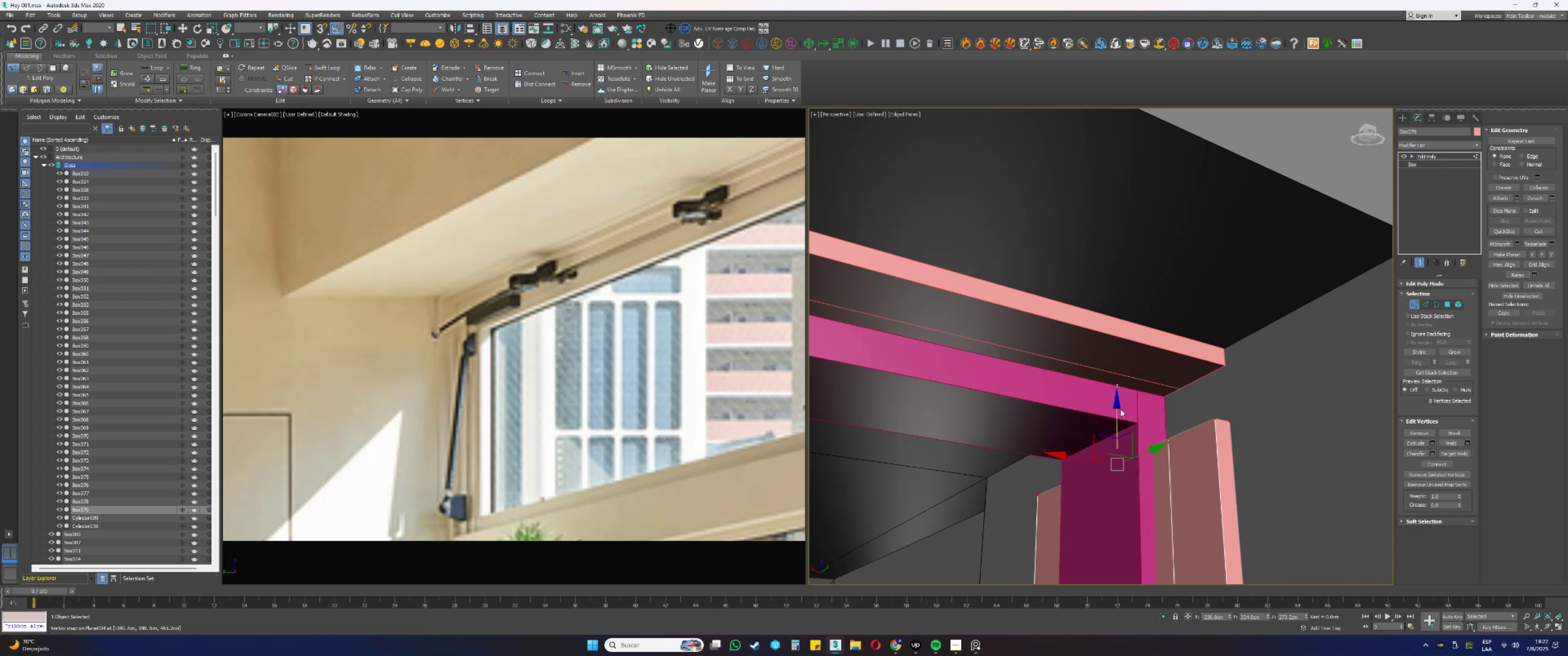 
left_click_drag(start_coordinate=[1116, 412], to_coordinate=[1219, 347])
 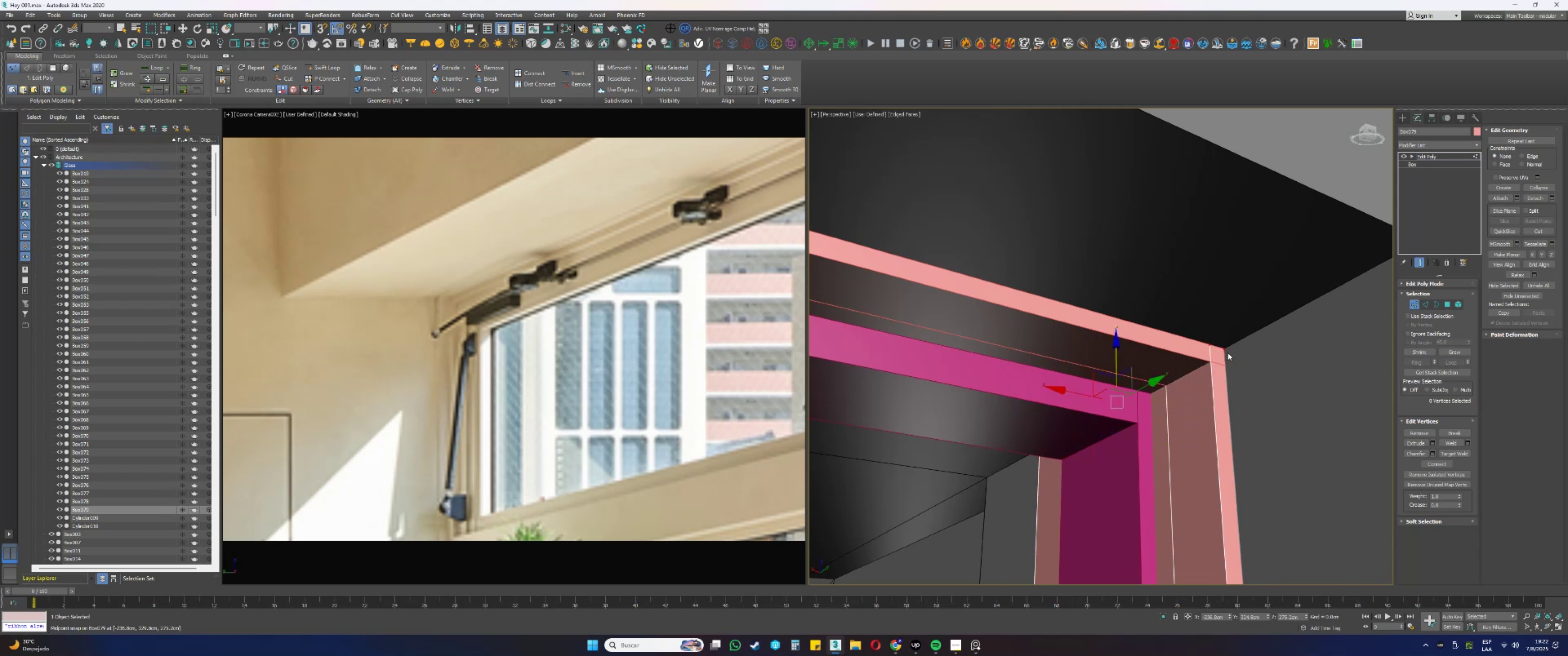 
type(ss)
 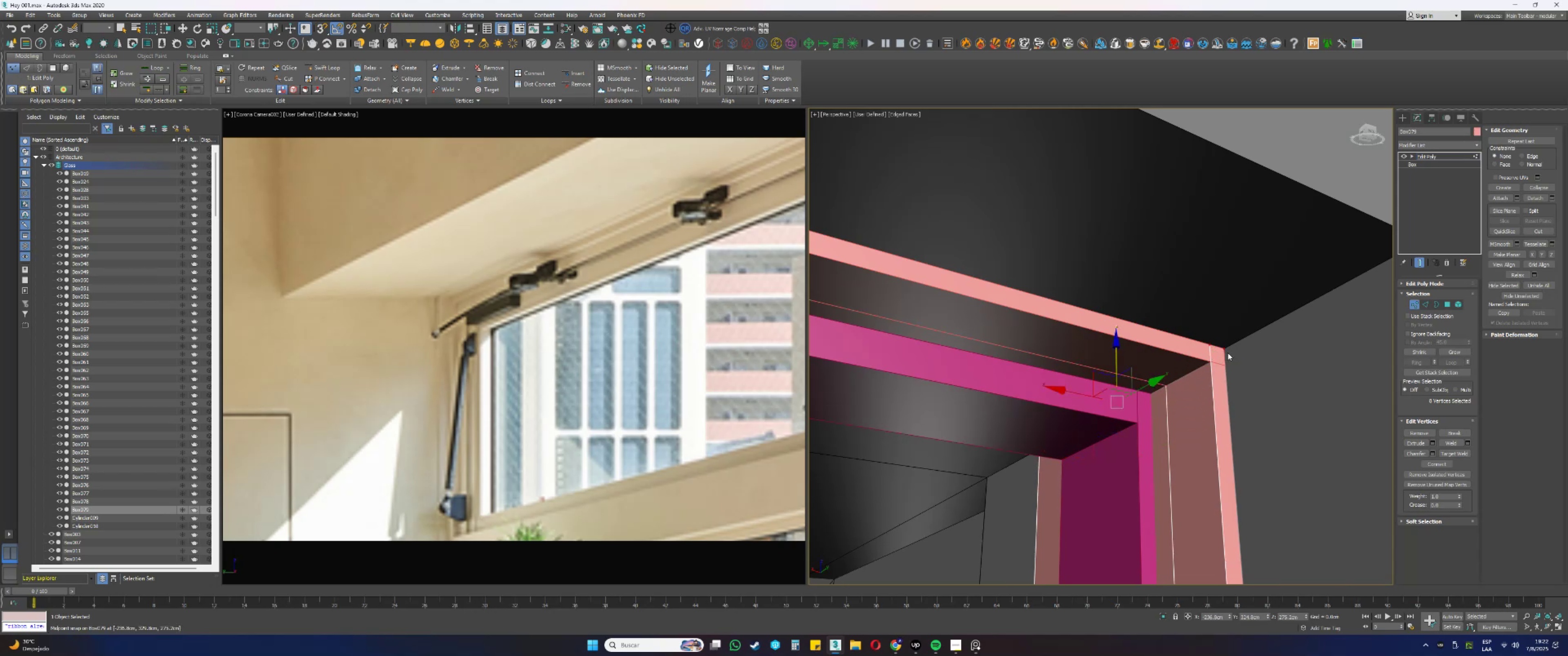 
scroll: coordinate [1199, 333], scroll_direction: down, amount: 14.0
 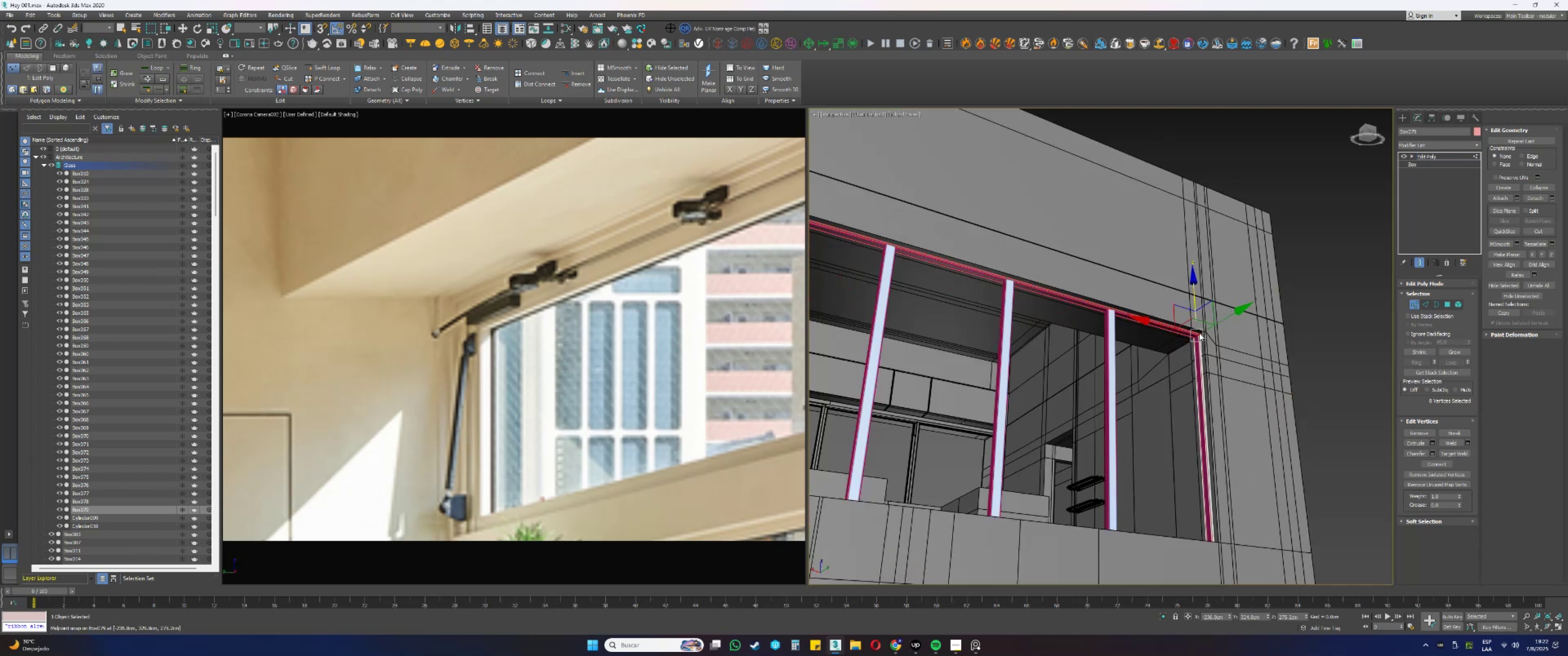 
hold_key(key=AltLeft, duration=0.32)
 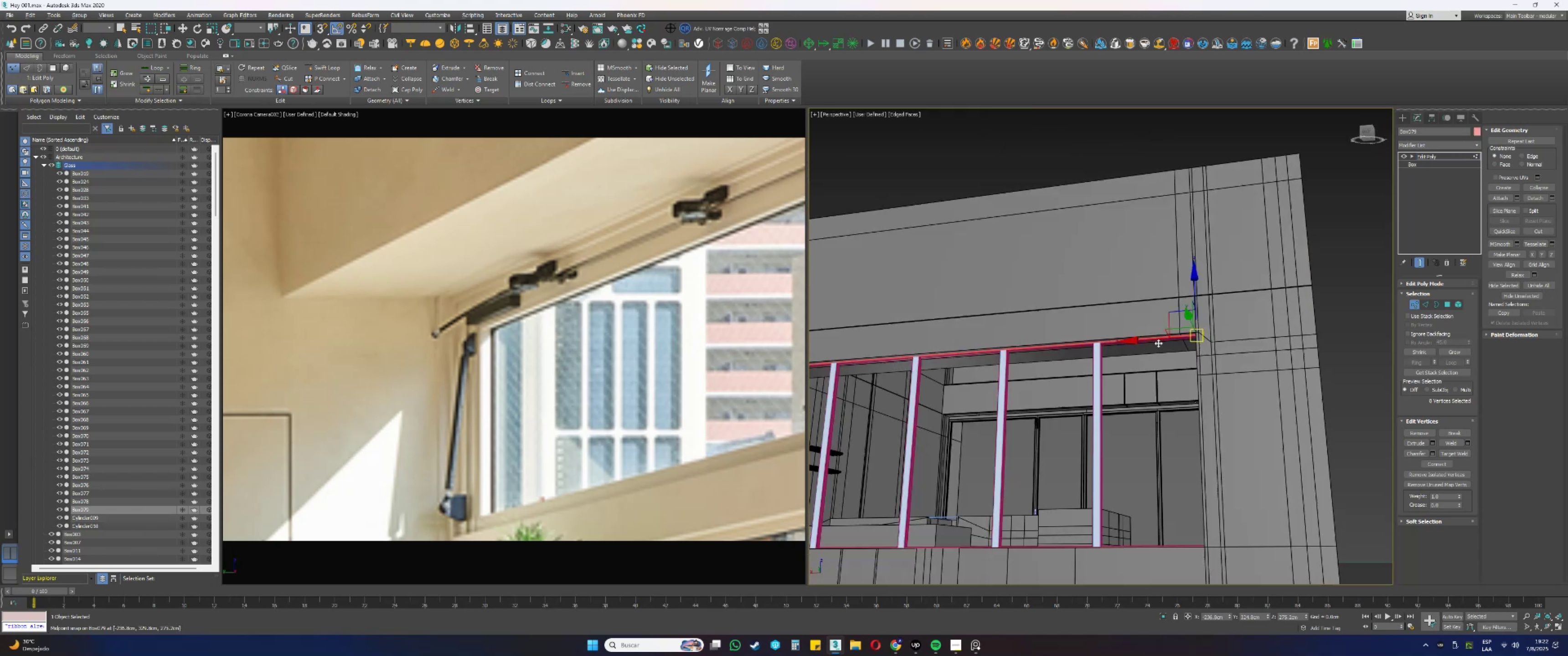 
scroll: coordinate [1114, 353], scroll_direction: down, amount: 2.0
 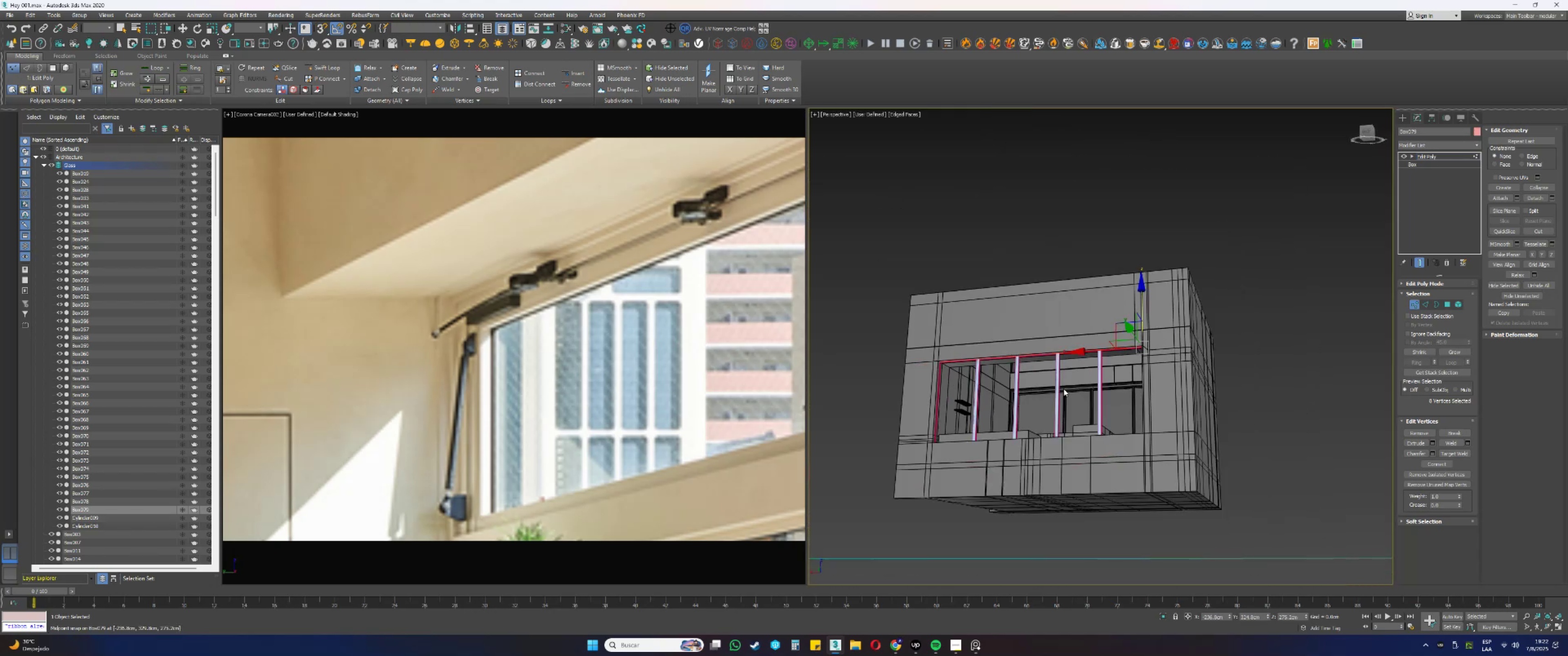 
key(Alt+AltLeft)
 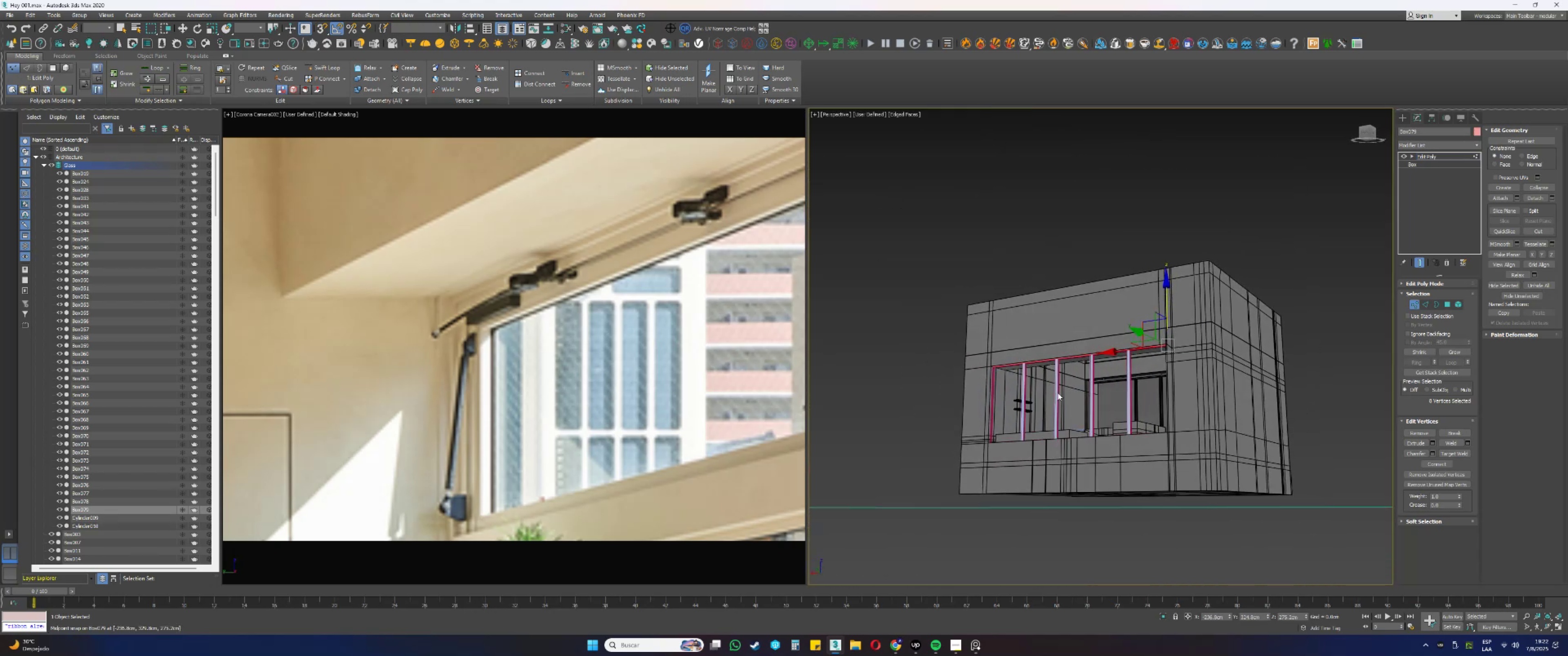 
key(Alt+AltLeft)
 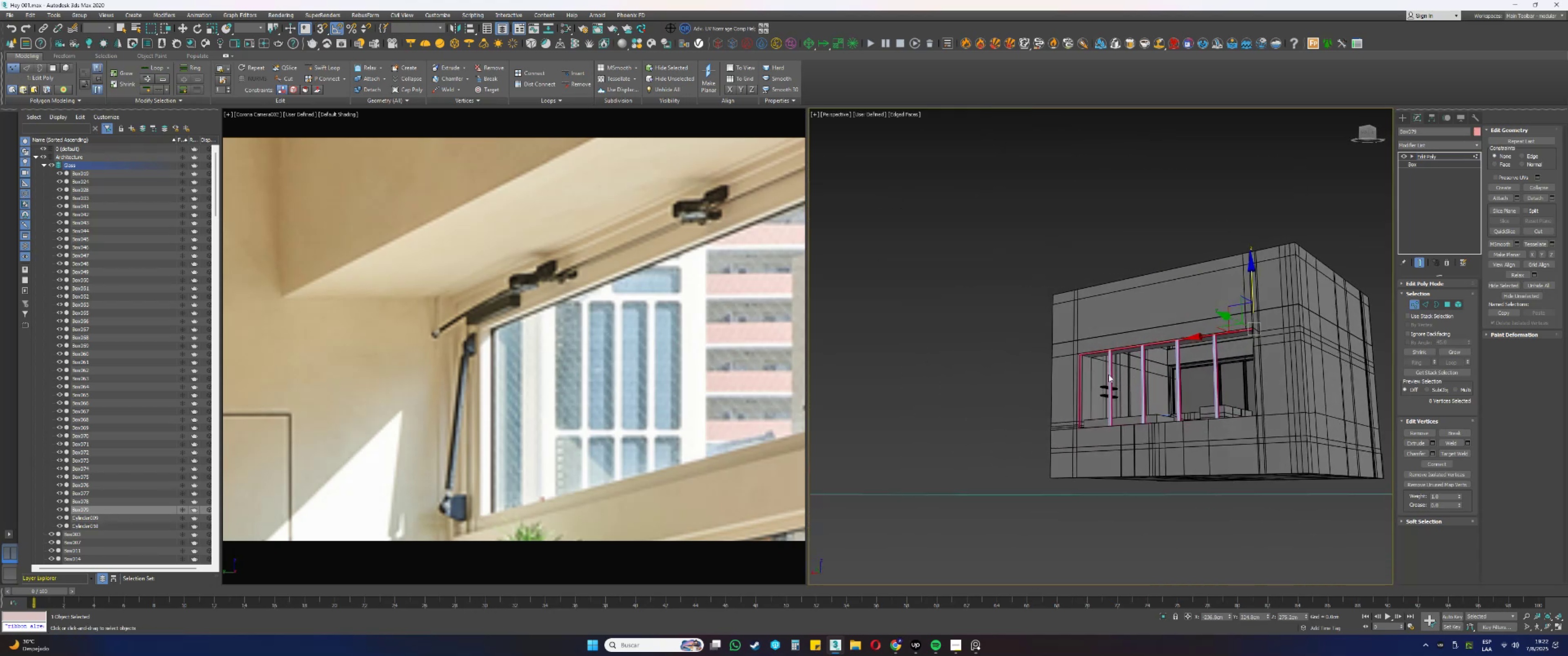 
scroll: coordinate [1087, 328], scroll_direction: up, amount: 7.0
 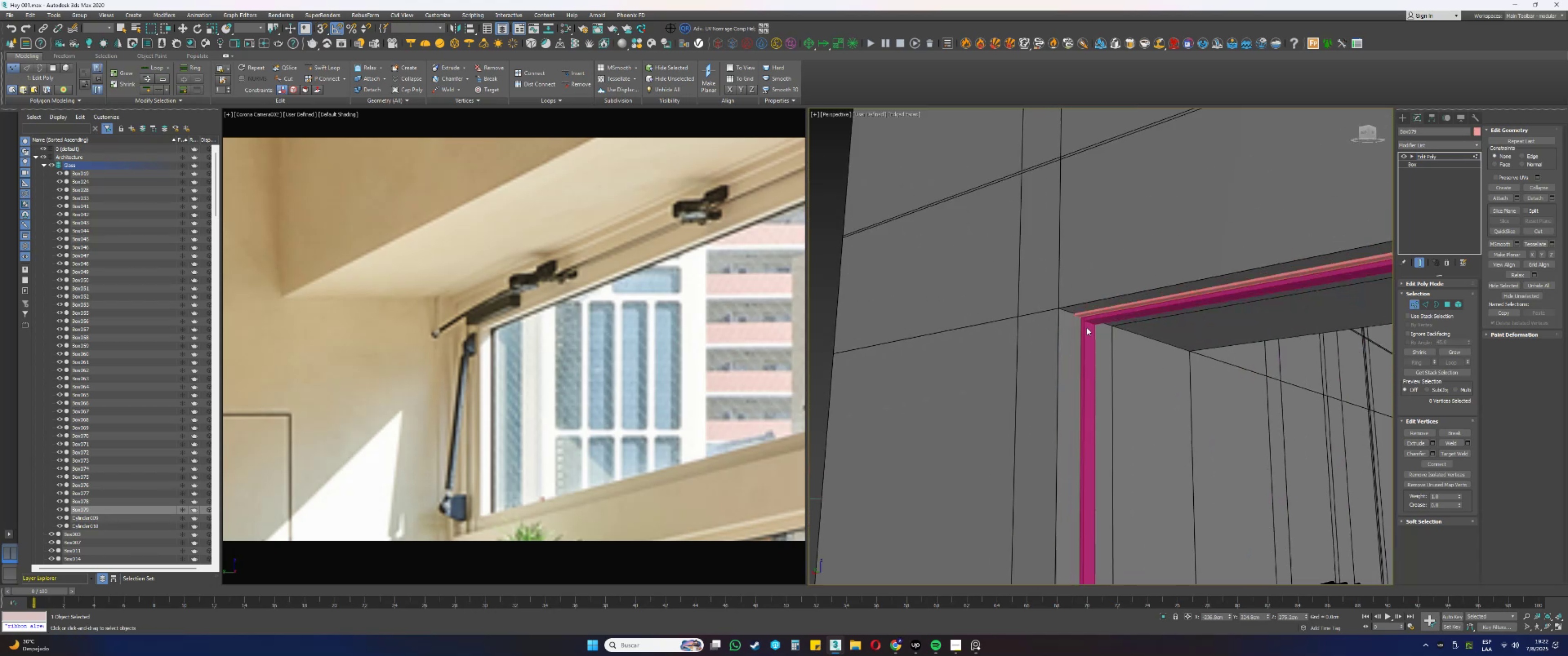 
key(1)
 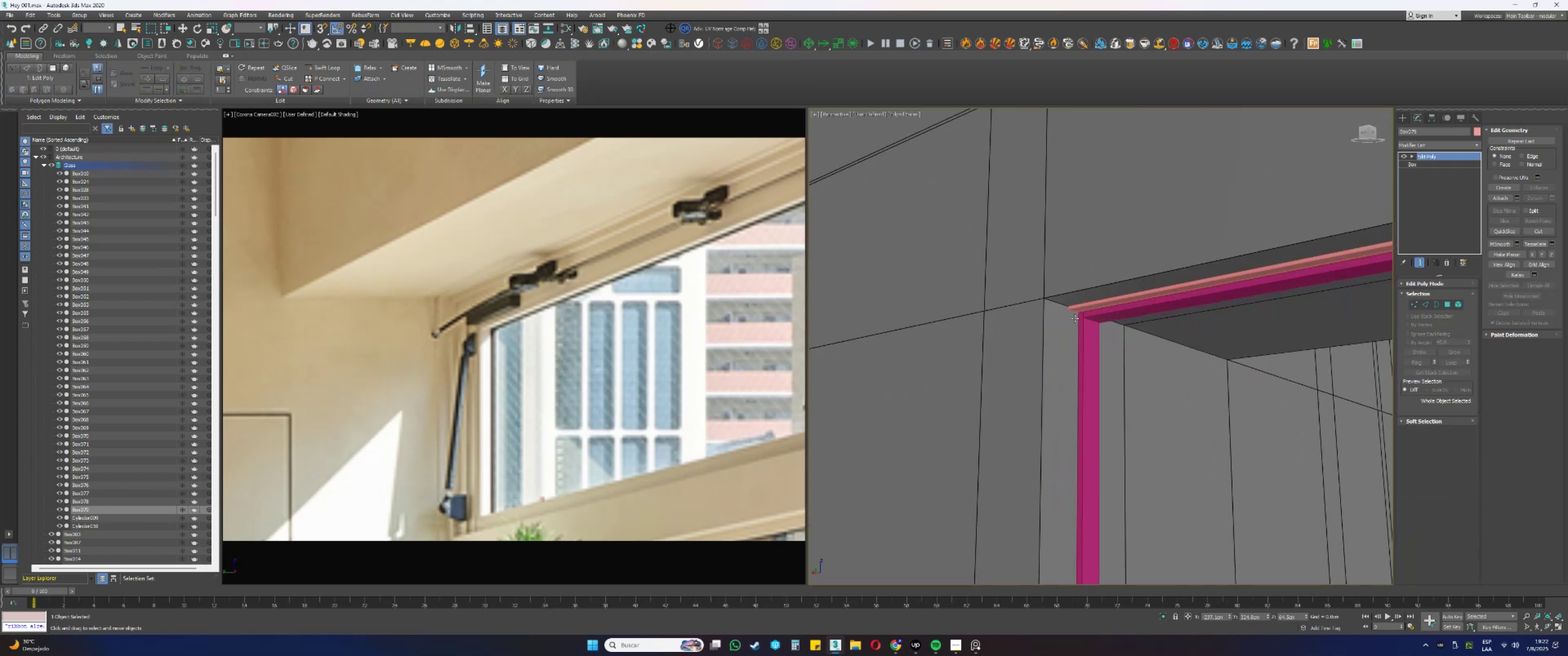 
scroll: coordinate [1070, 321], scroll_direction: down, amount: 5.0
 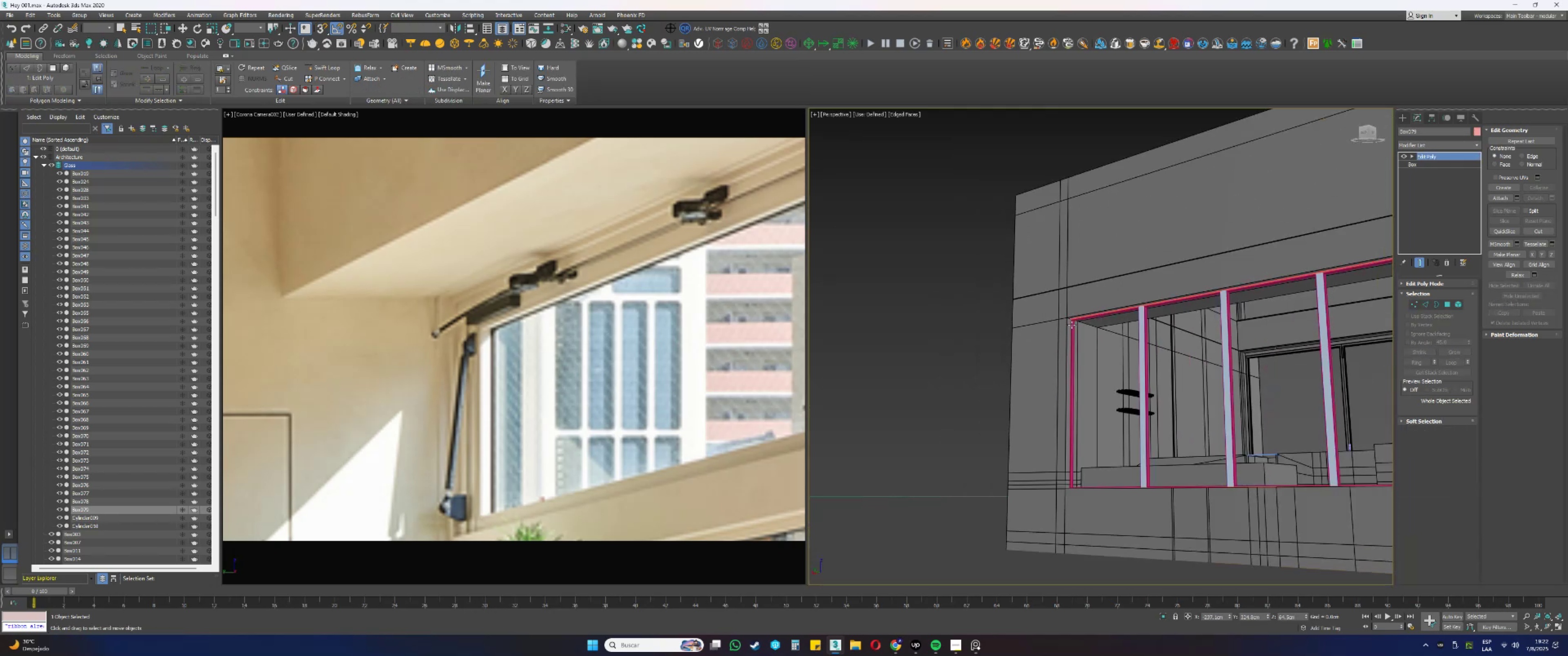 
hold_key(key=AltLeft, duration=0.85)
 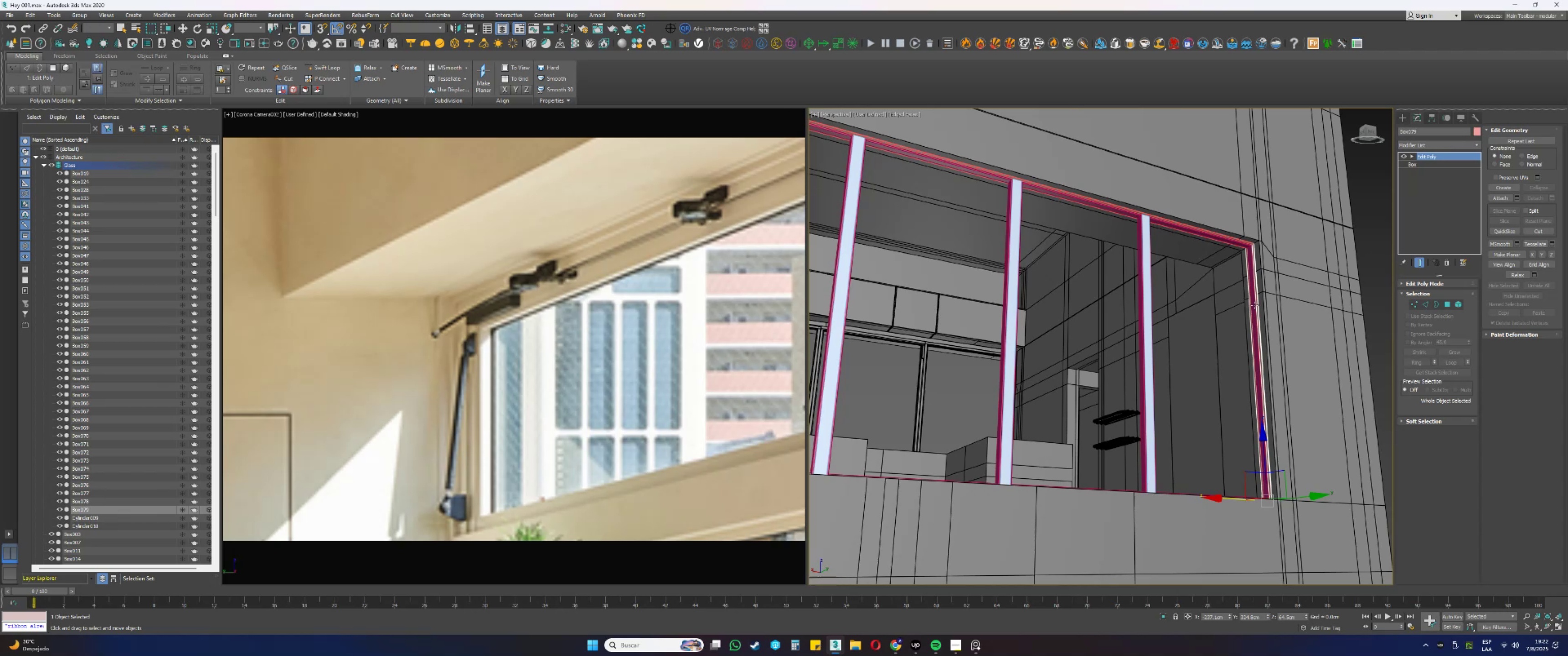 
hold_key(key=ShiftLeft, duration=0.46)
left_click_drag(start_coordinate=[1231, 499], to_coordinate=[998, 495])
 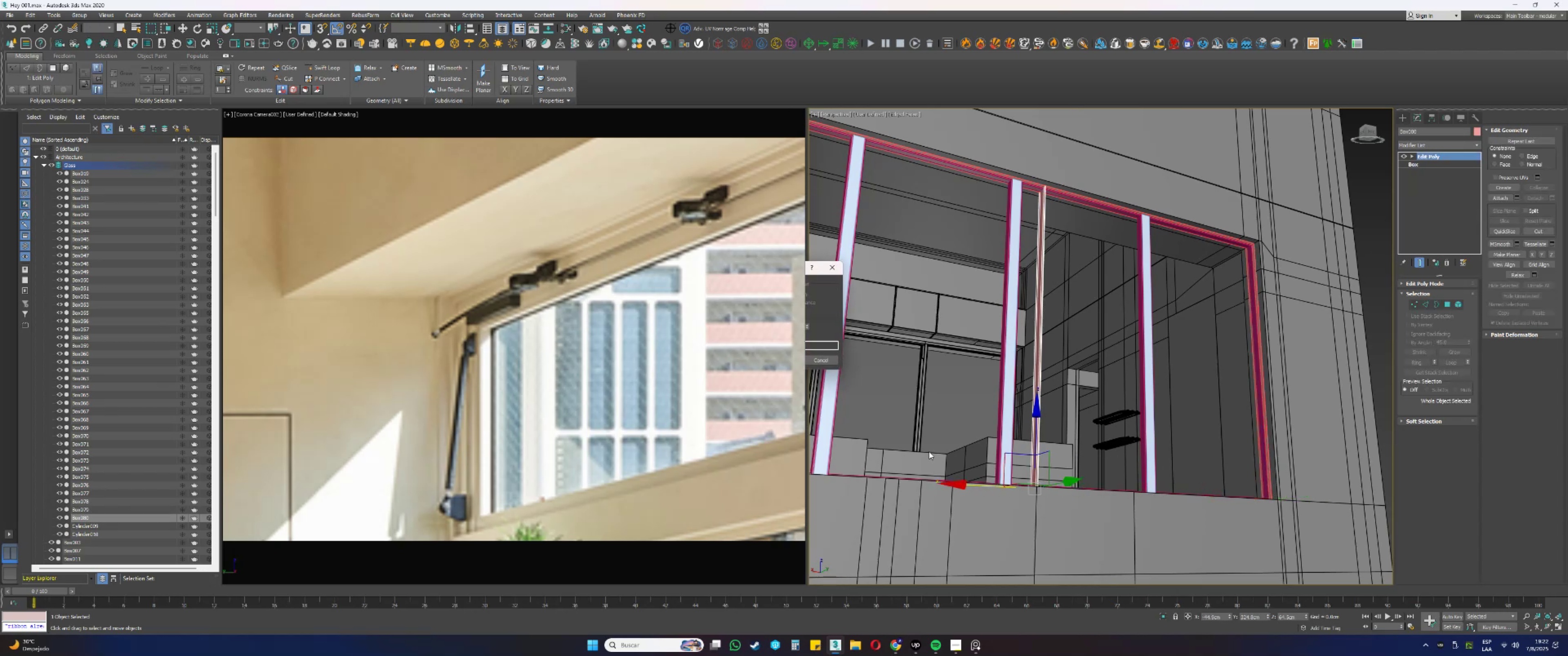 
key(NumpadEnter)
 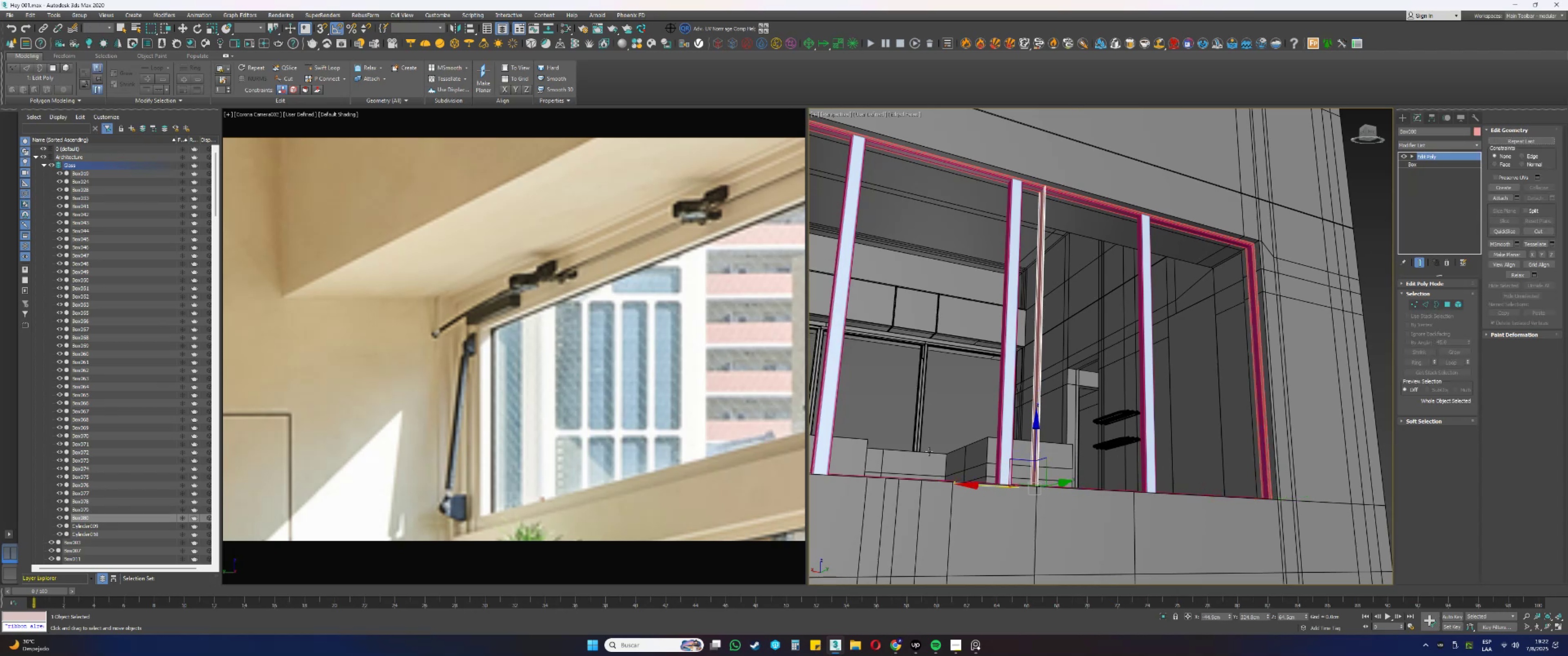 
hold_key(key=AltLeft, duration=0.67)
 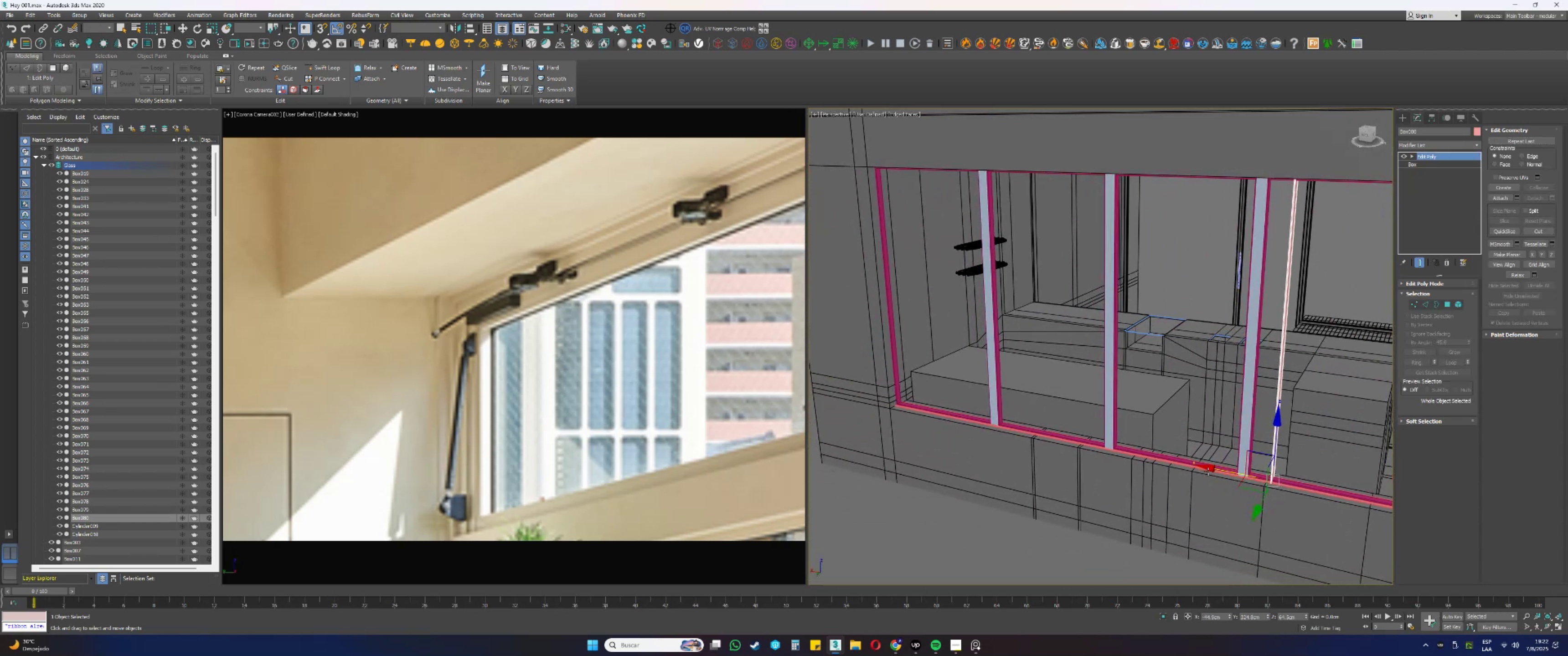 
left_click_drag(start_coordinate=[1215, 470], to_coordinate=[861, 382])
 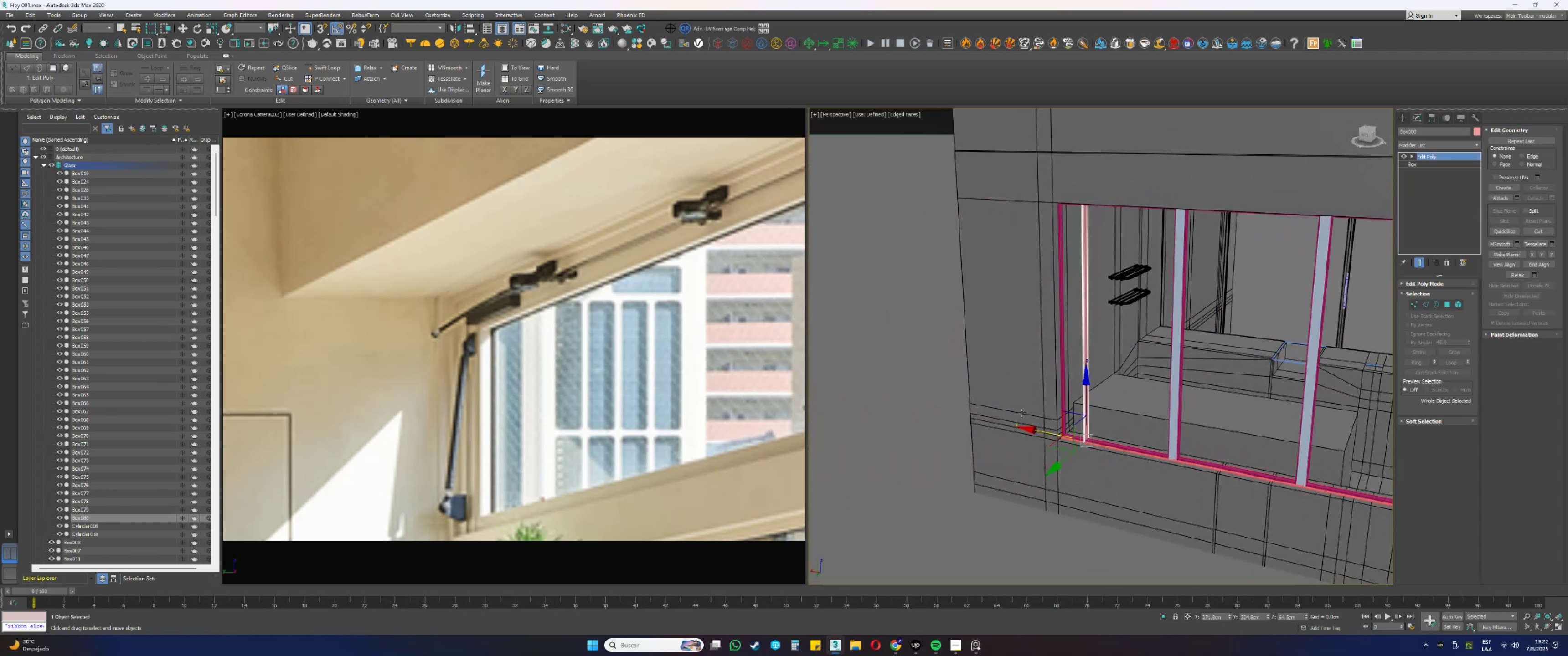 
scroll: coordinate [1088, 462], scroll_direction: up, amount: 6.0
 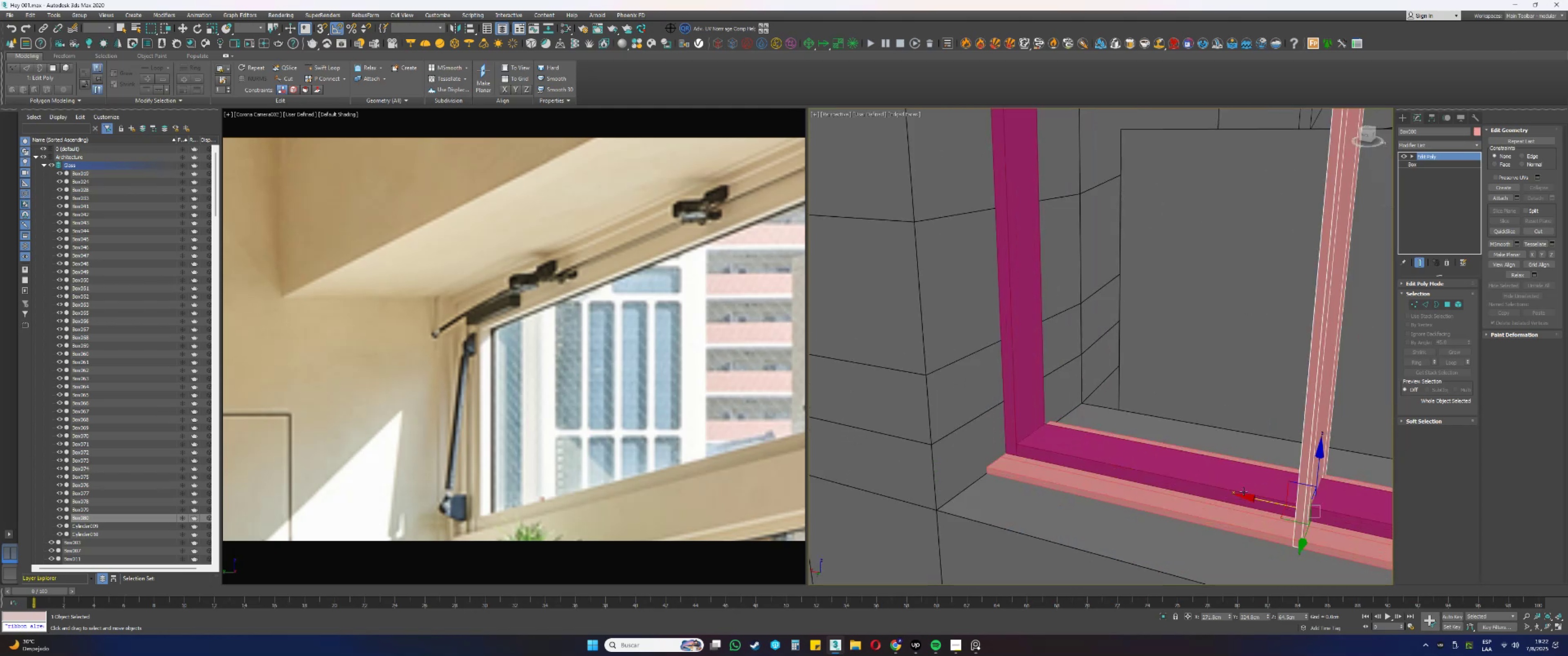 
left_click_drag(start_coordinate=[1250, 497], to_coordinate=[1005, 431])
 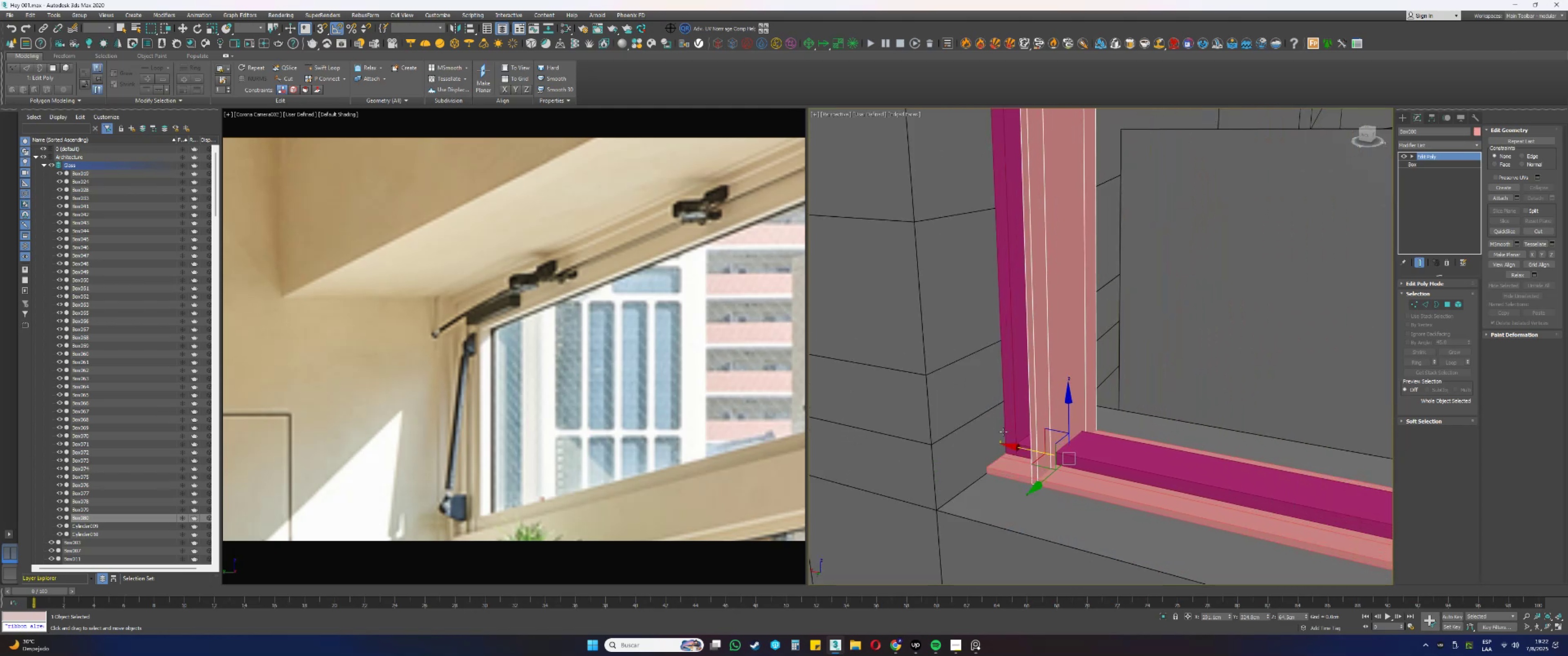 
scroll: coordinate [1037, 453], scroll_direction: up, amount: 2.0
 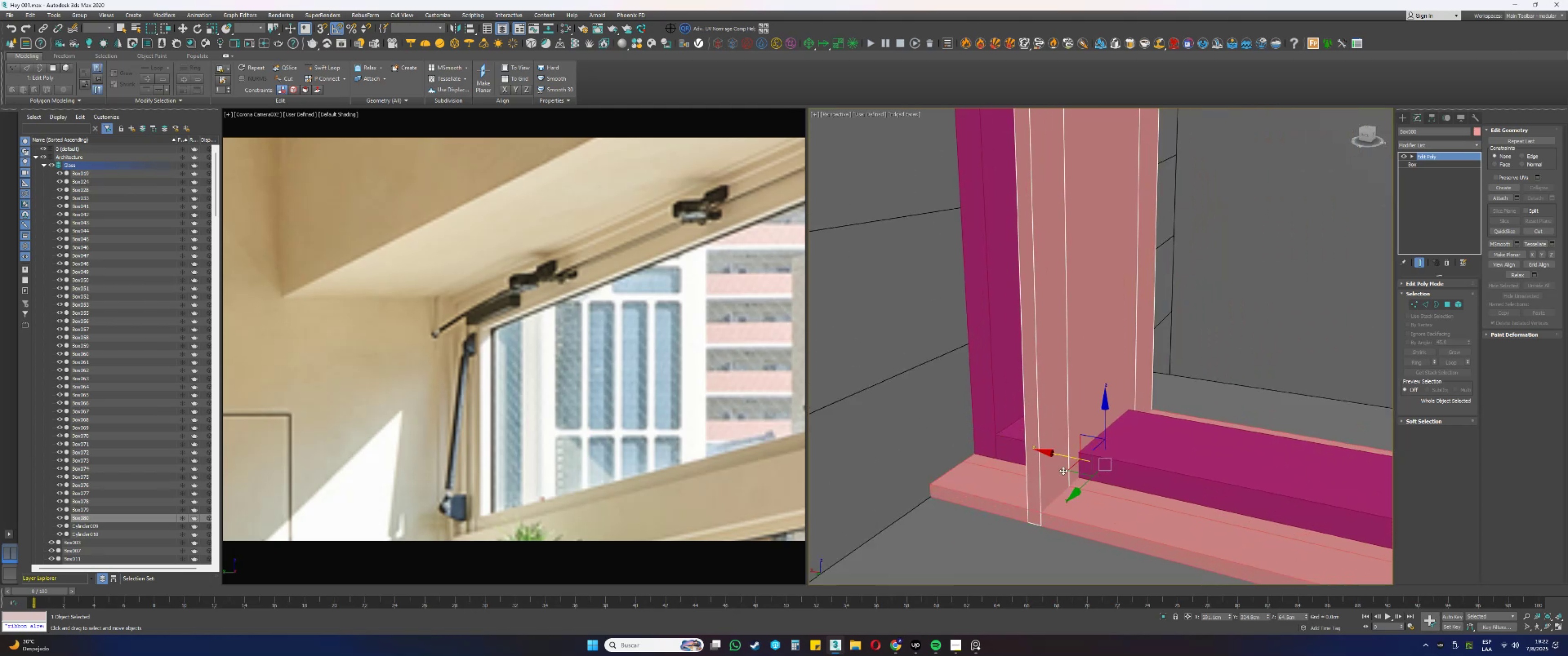 
hold_key(key=AltLeft, duration=0.77)
 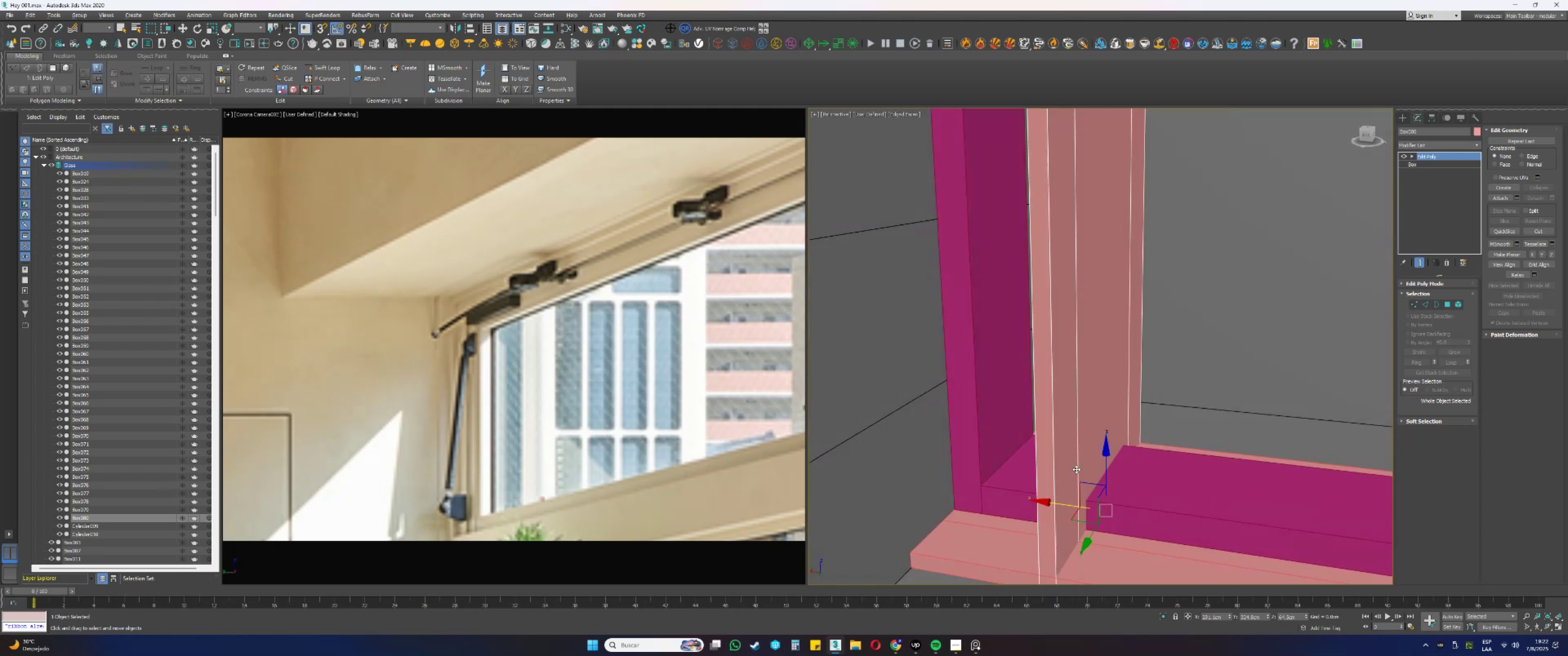 
type(ewss)
 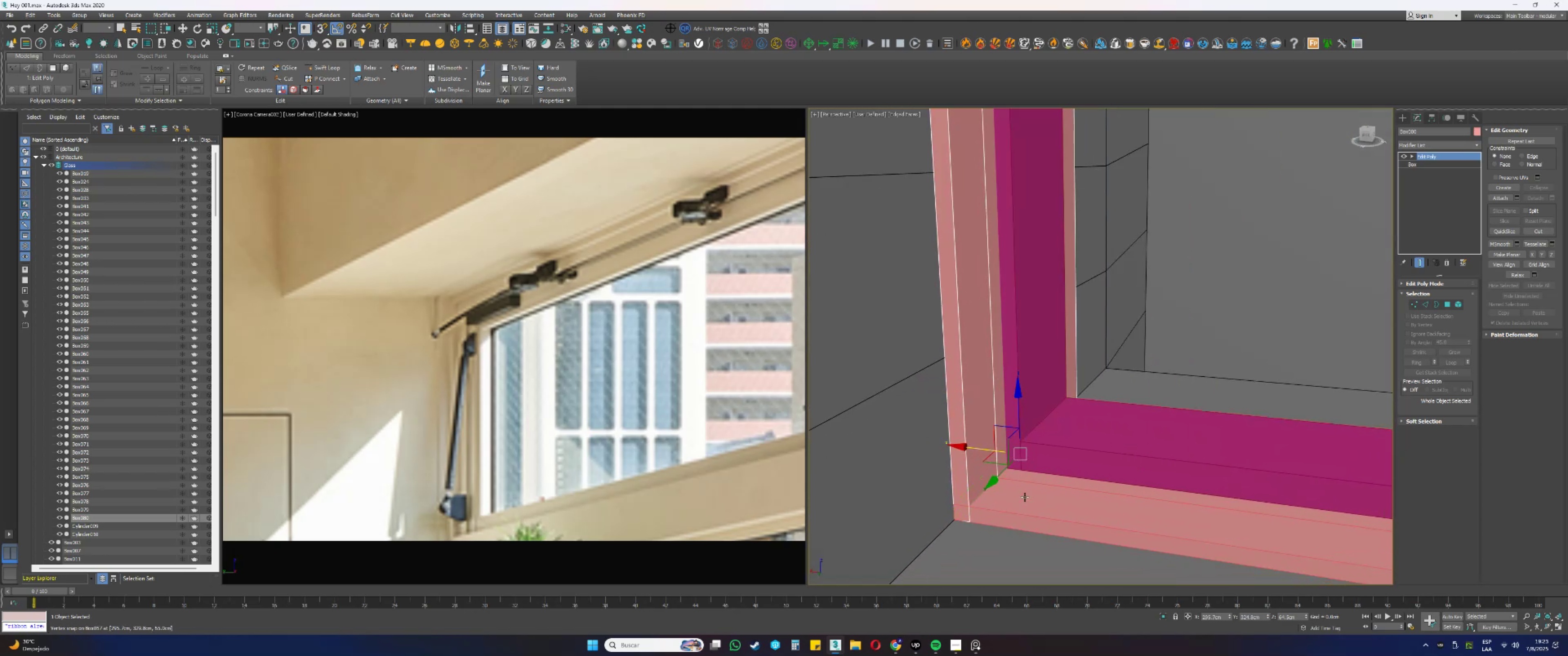 
left_click_drag(start_coordinate=[1074, 539], to_coordinate=[1158, 533])
 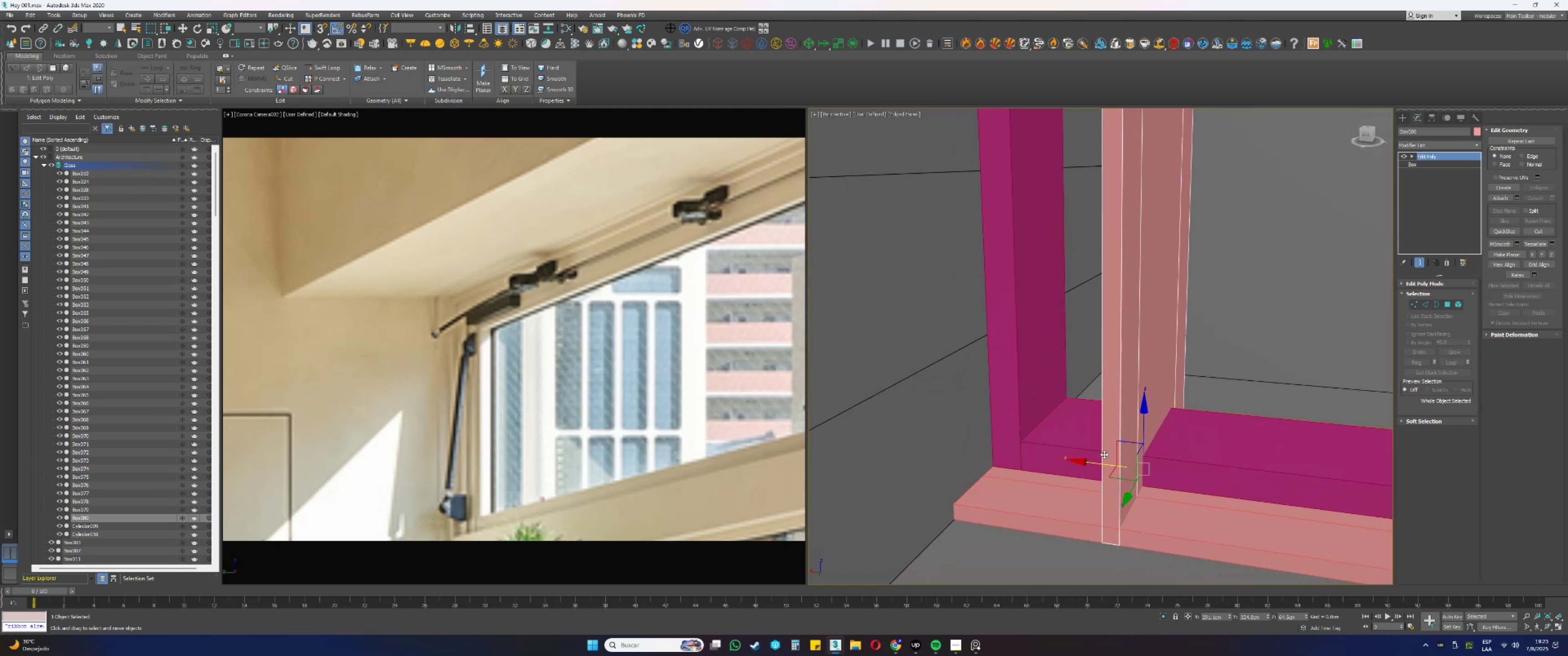 
left_click_drag(start_coordinate=[1095, 464], to_coordinate=[957, 505])
 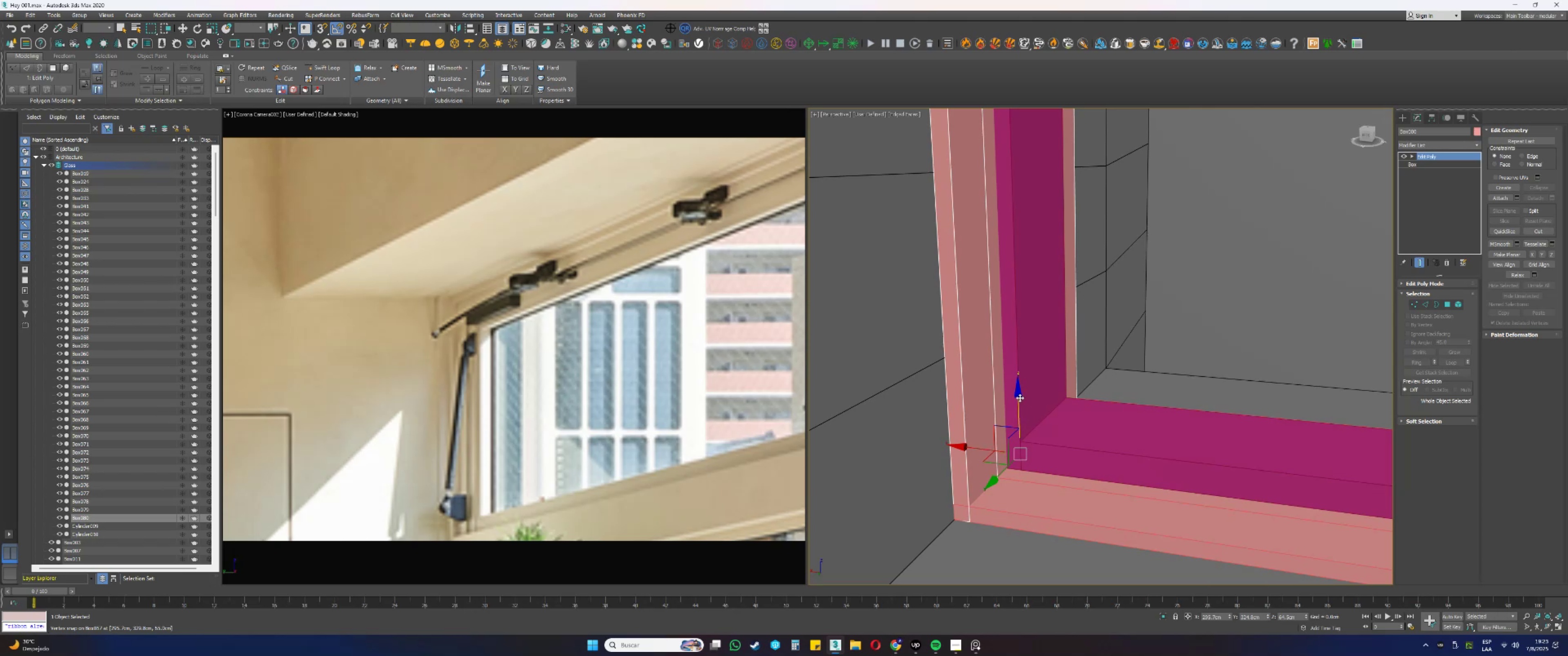 
left_click([1032, 348])
 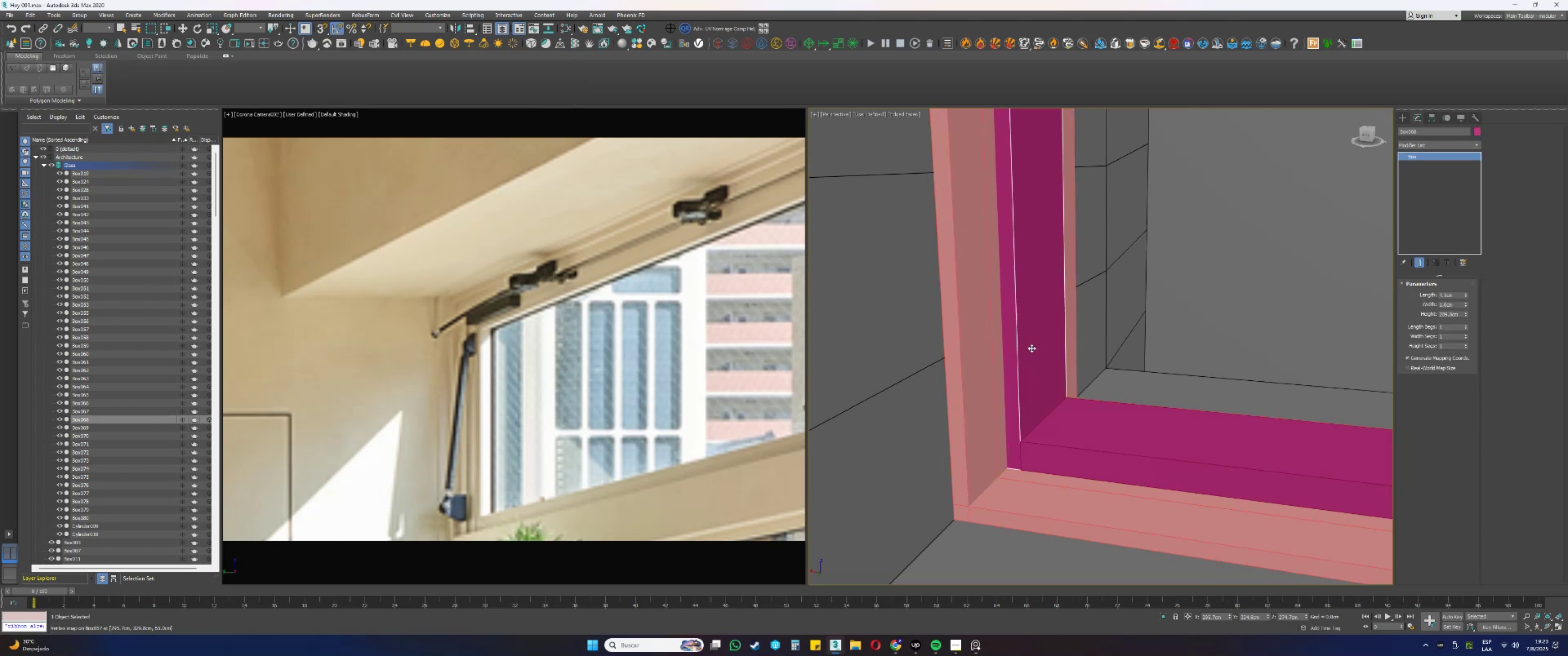 
scroll: coordinate [1027, 350], scroll_direction: down, amount: 10.0
 